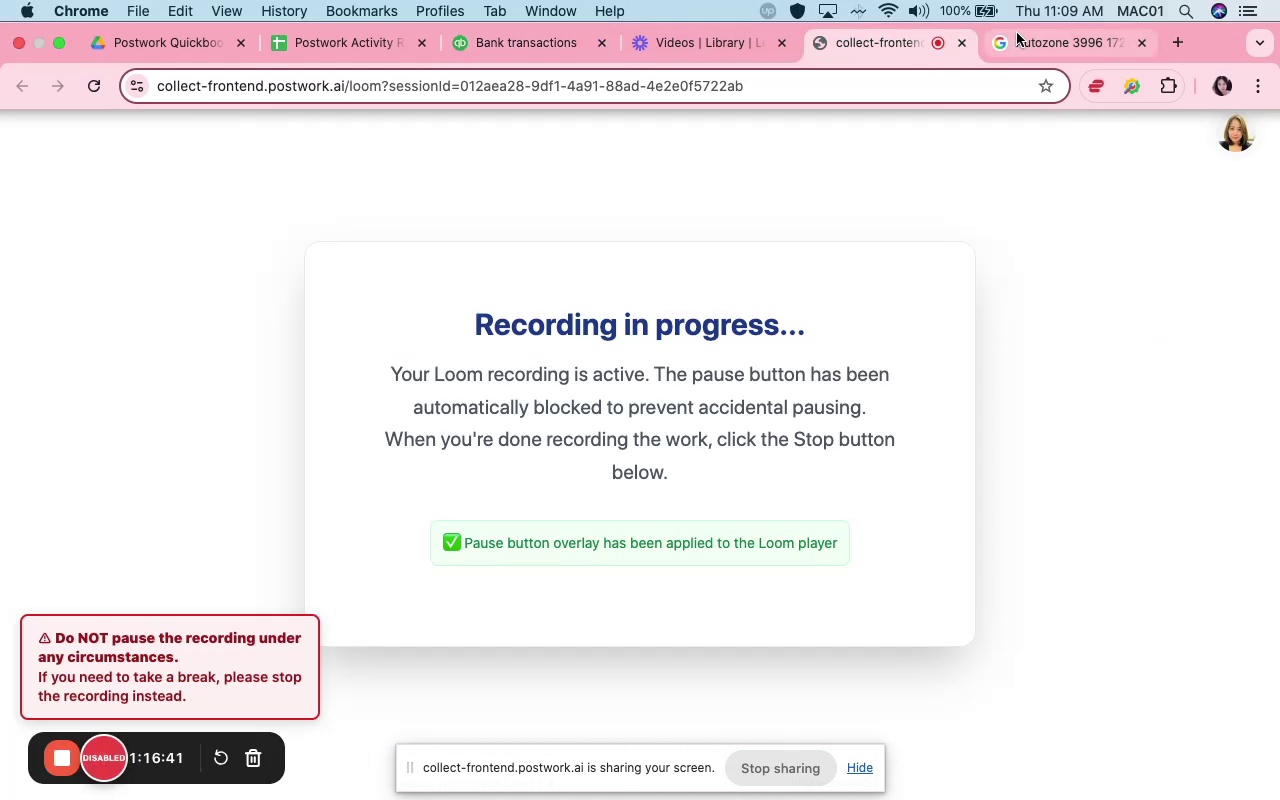 
left_click([1019, 33])
 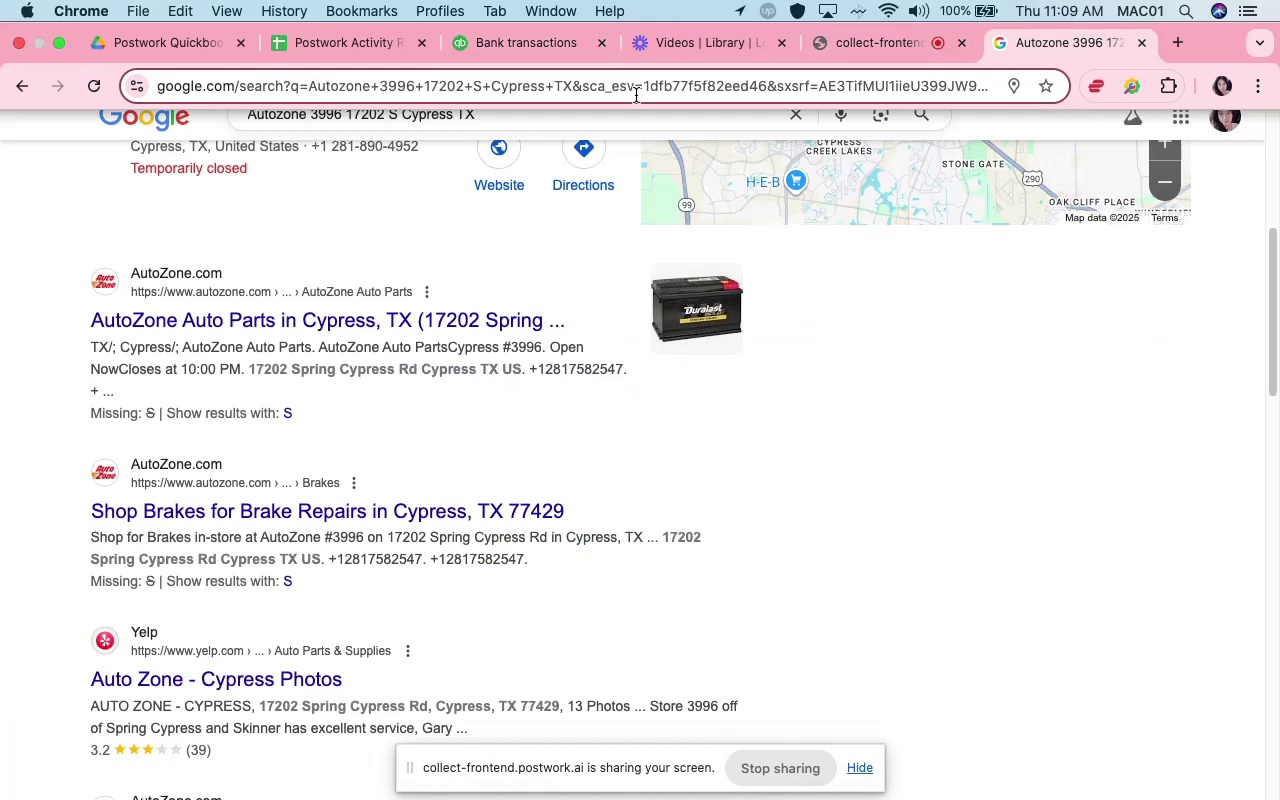 
left_click([634, 95])
 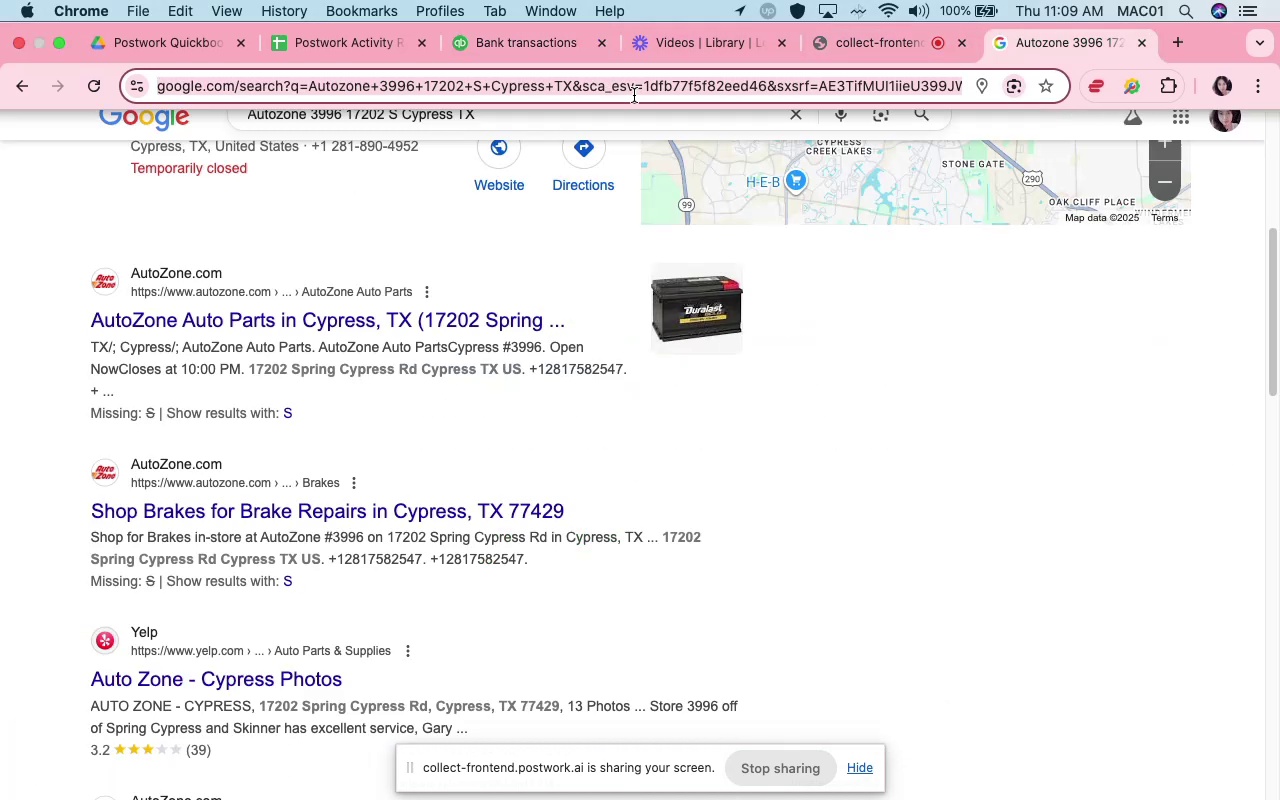 
key(Meta+V)
 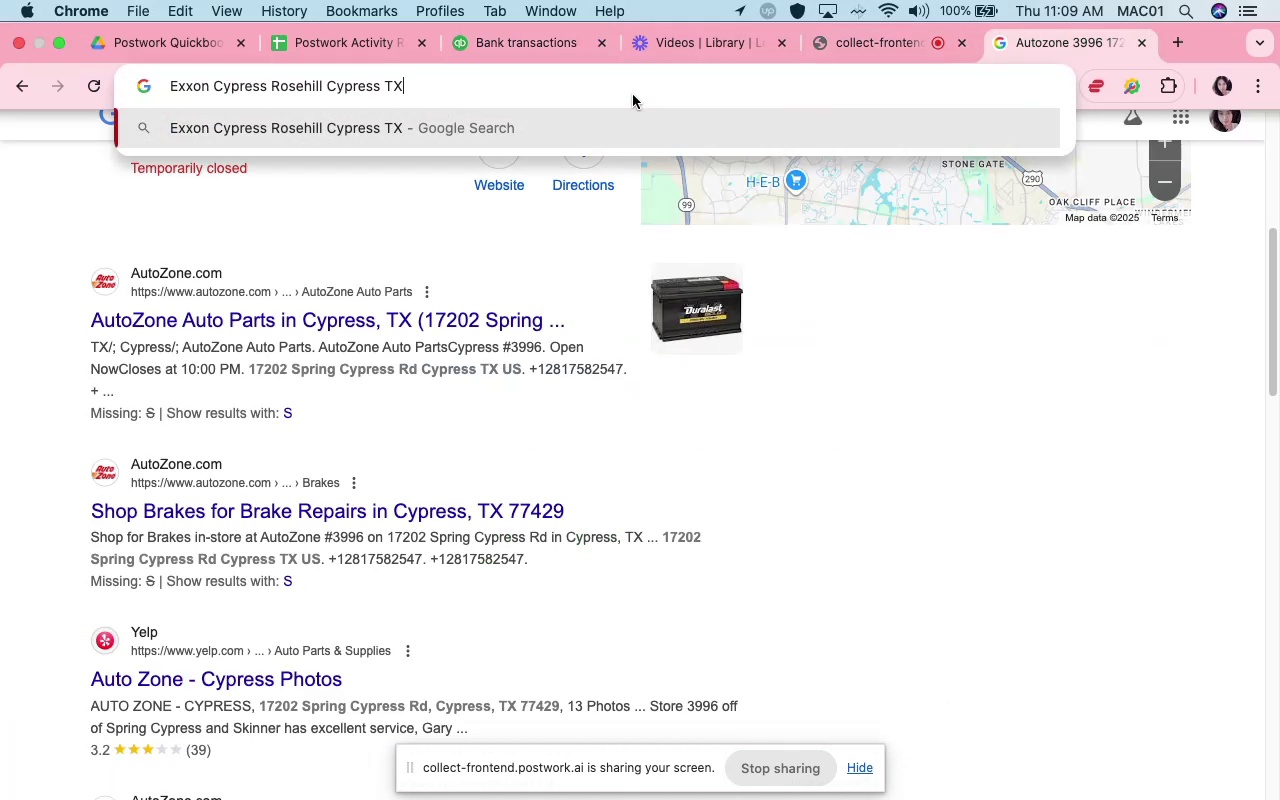 
key(Enter)
 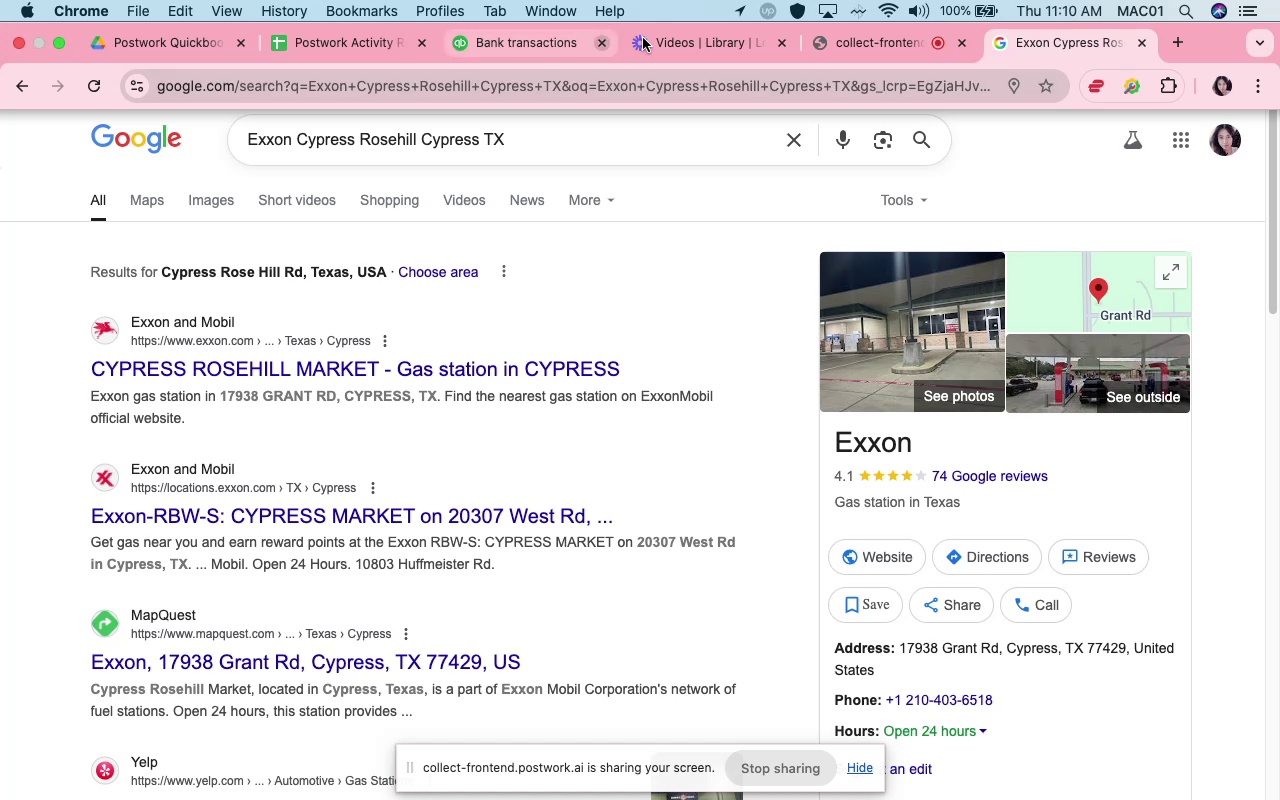 
wait(7.99)
 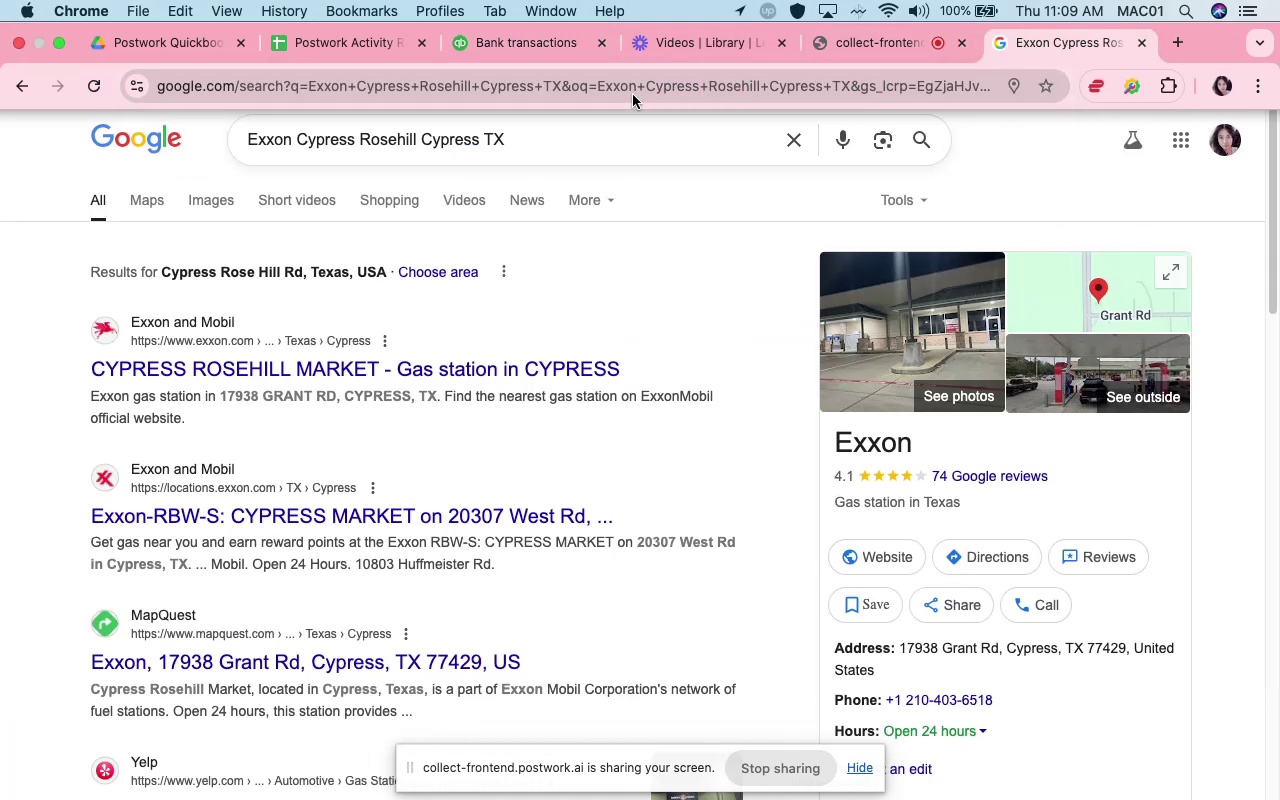 
left_click([484, 58])
 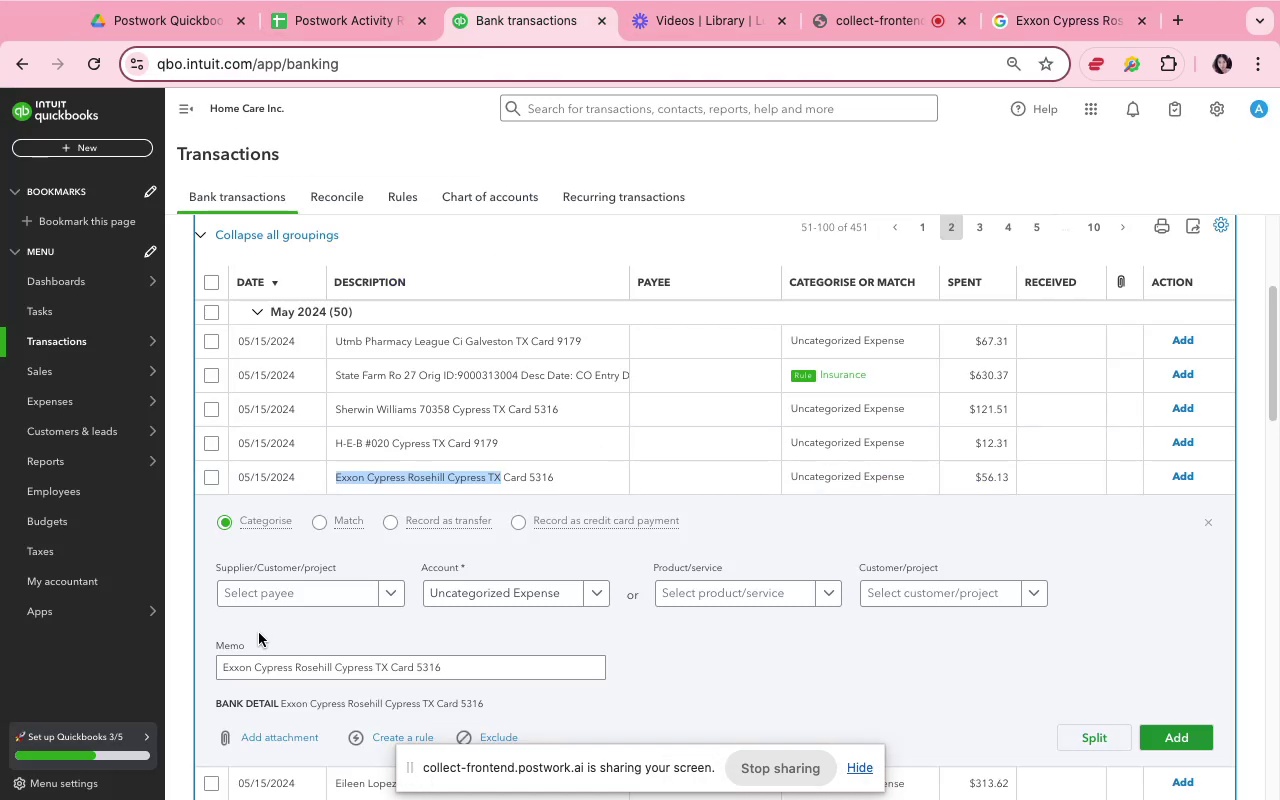 
left_click([274, 590])
 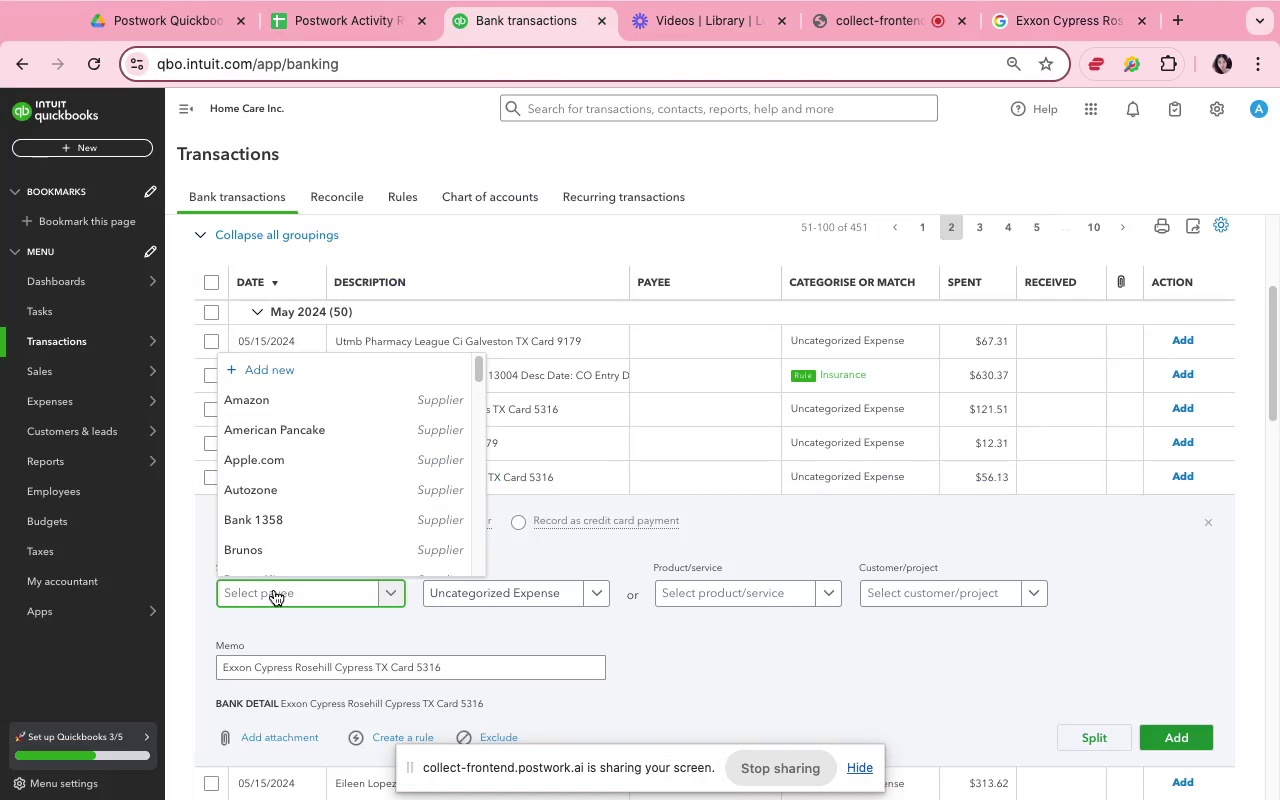 
type(exx)
 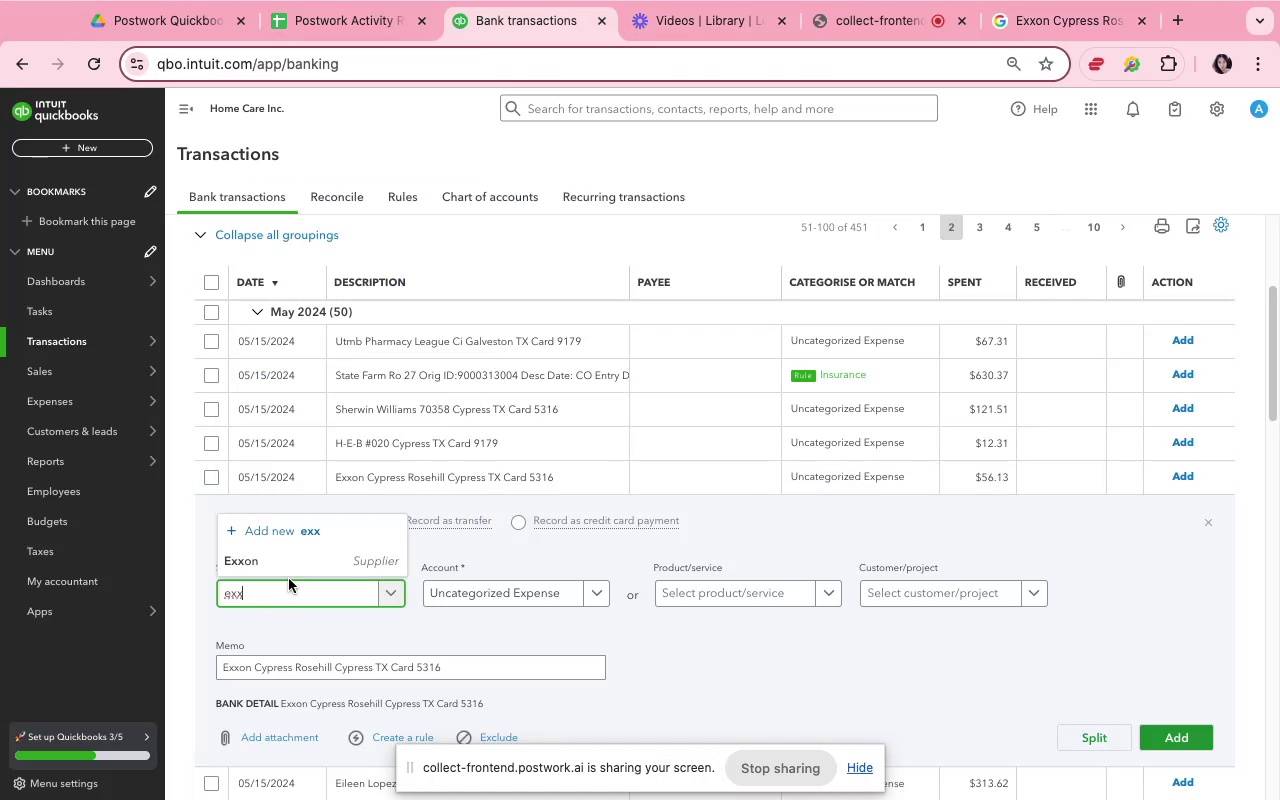 
left_click([290, 565])
 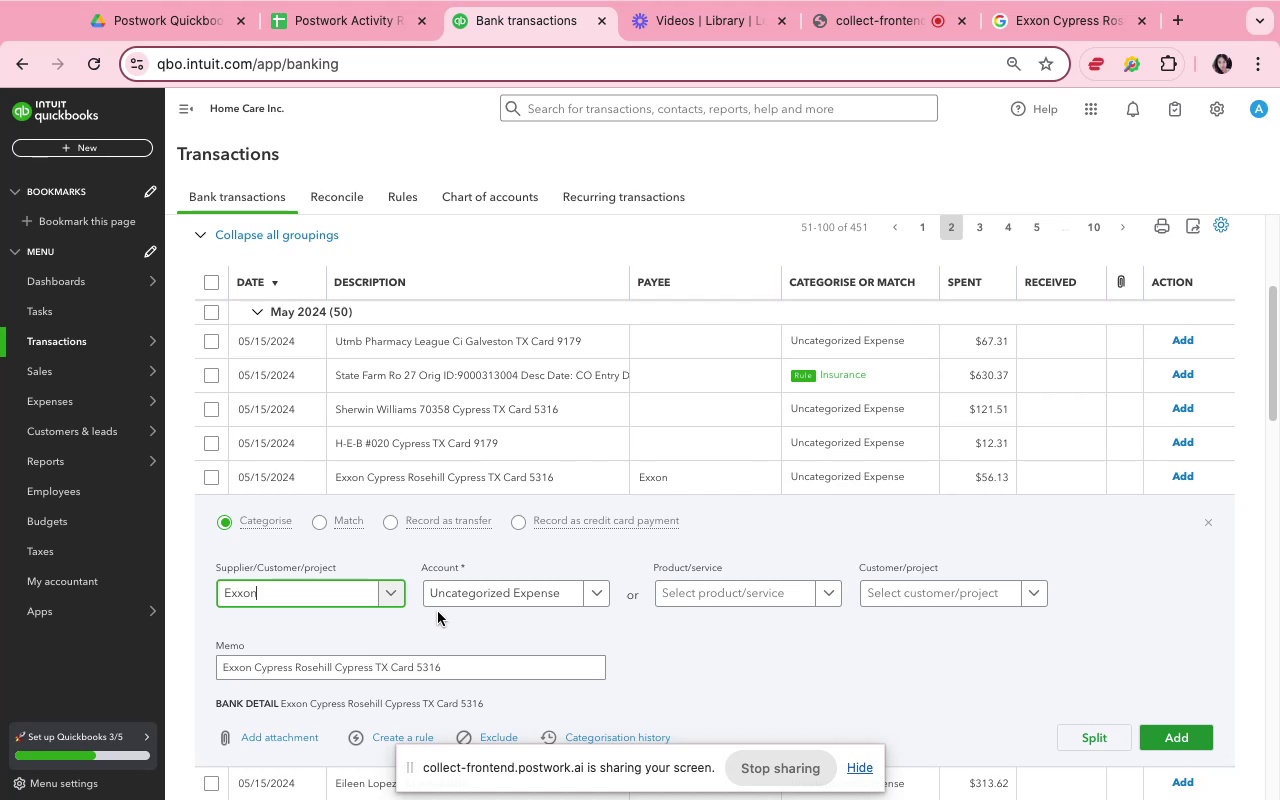 
left_click([446, 603])
 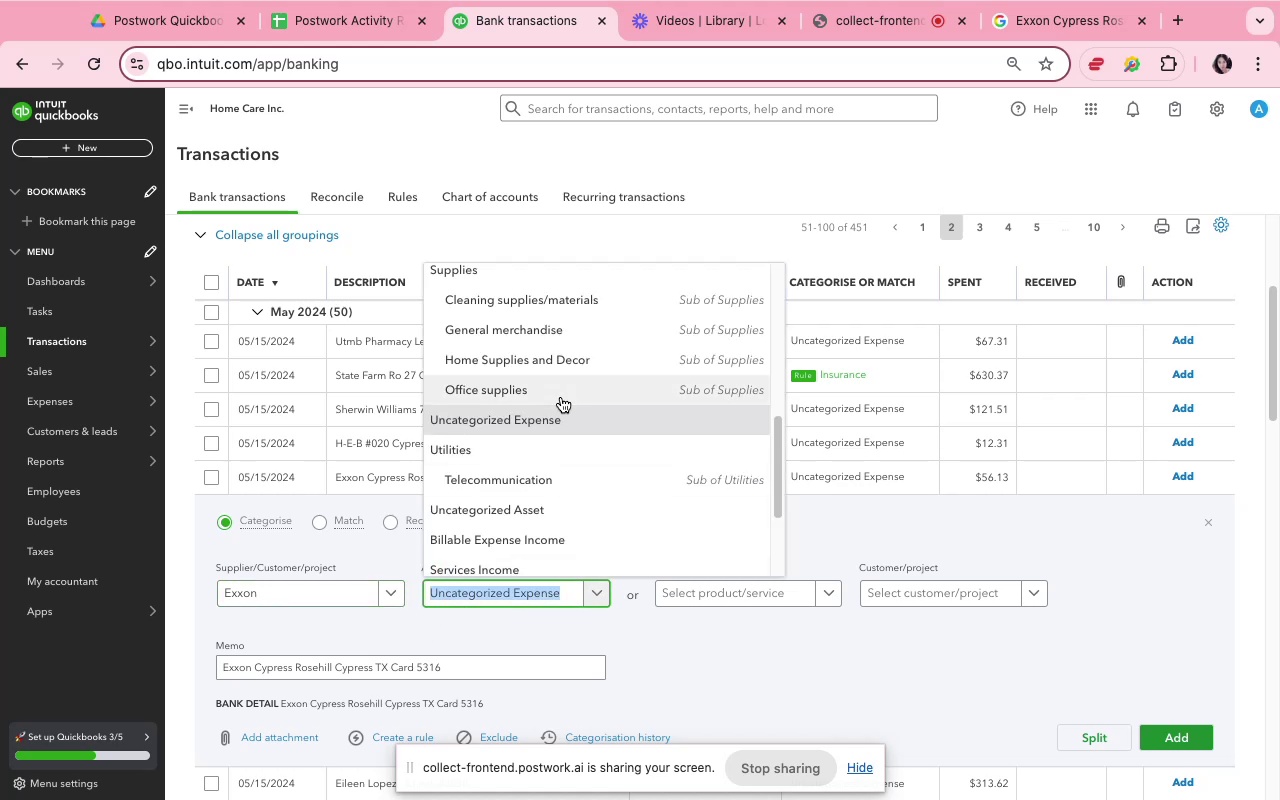 
scroll: coordinate [563, 398], scroll_direction: up, amount: 9.0
 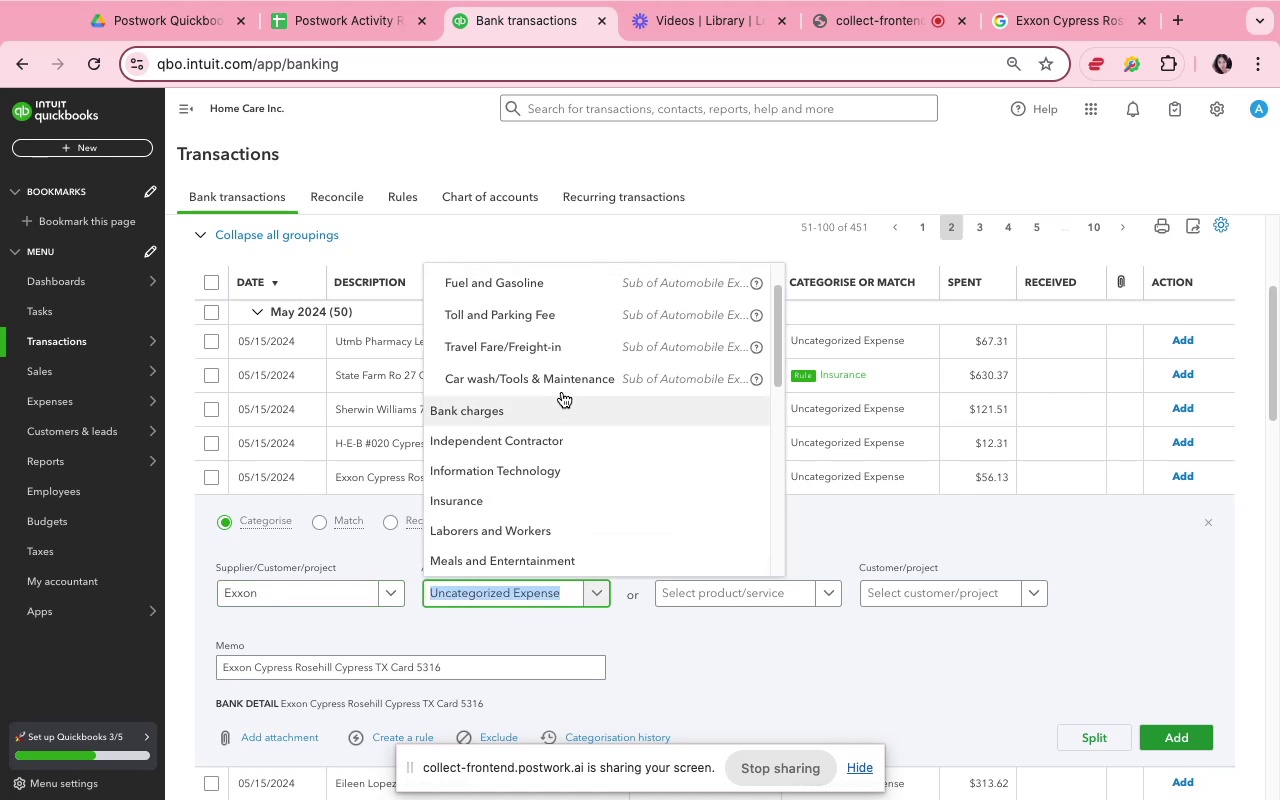 
left_click([565, 290])
 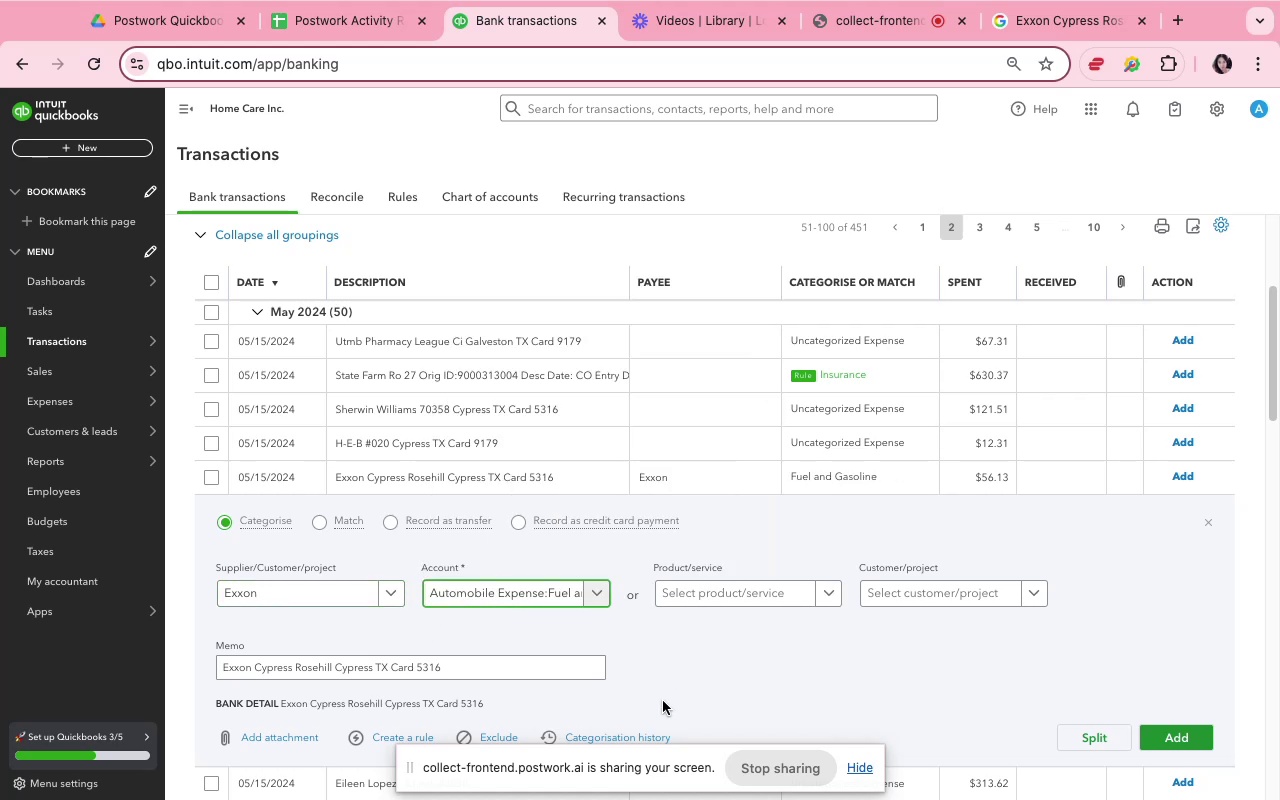 
scroll: coordinate [660, 675], scroll_direction: down, amount: 7.0
 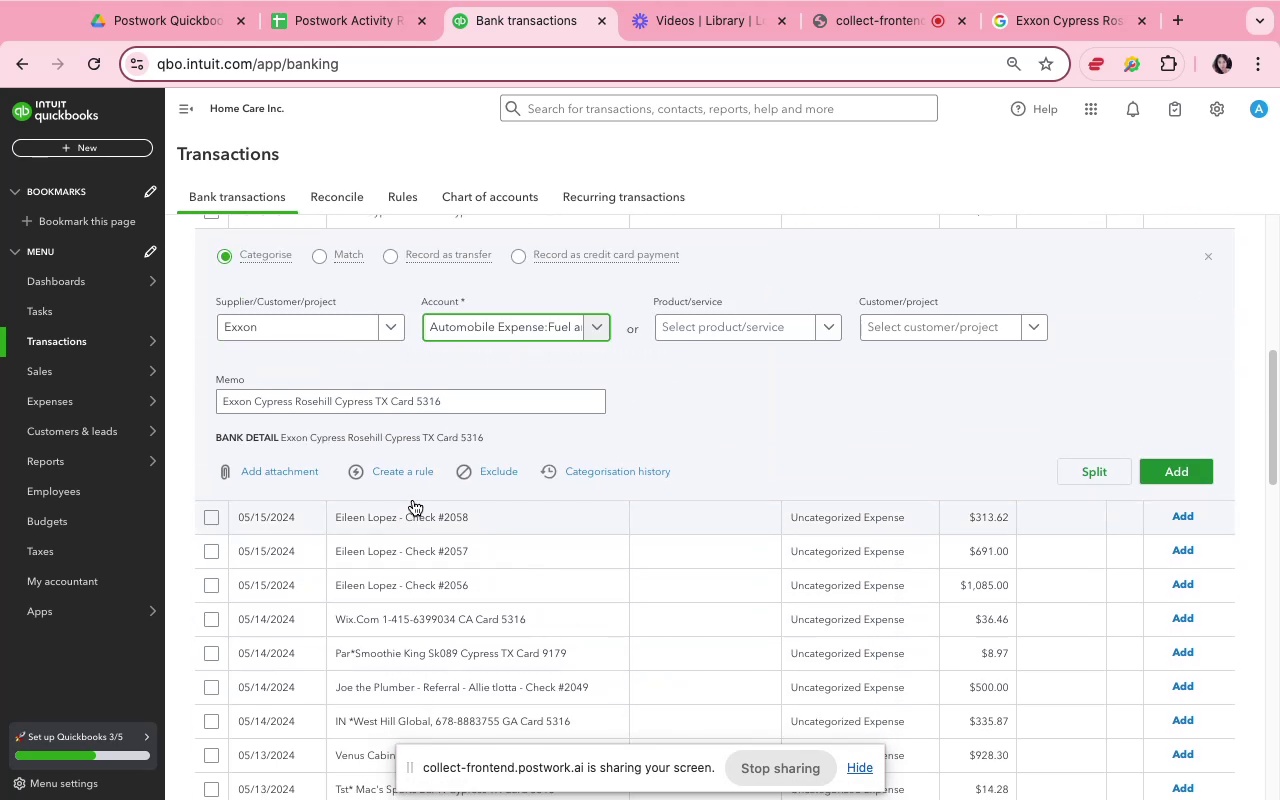 
left_click([405, 472])
 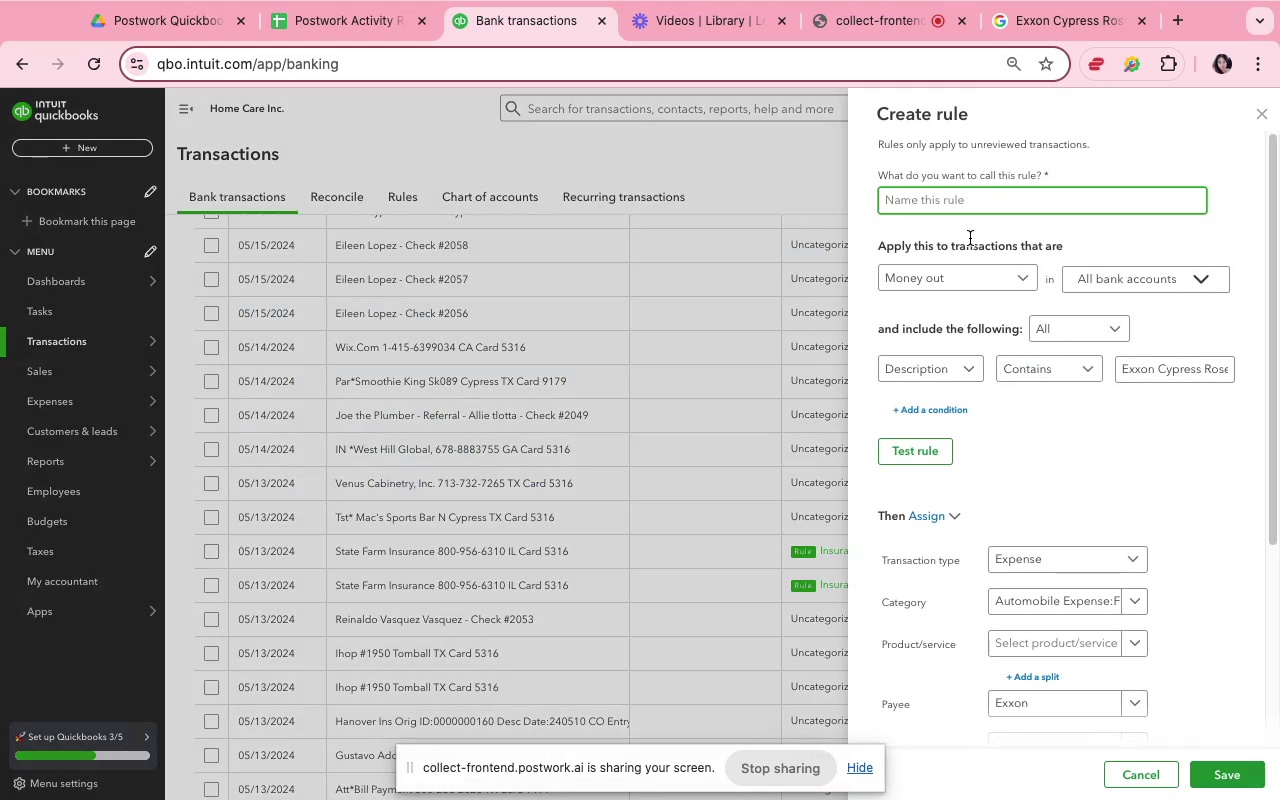 
type(exxon)
 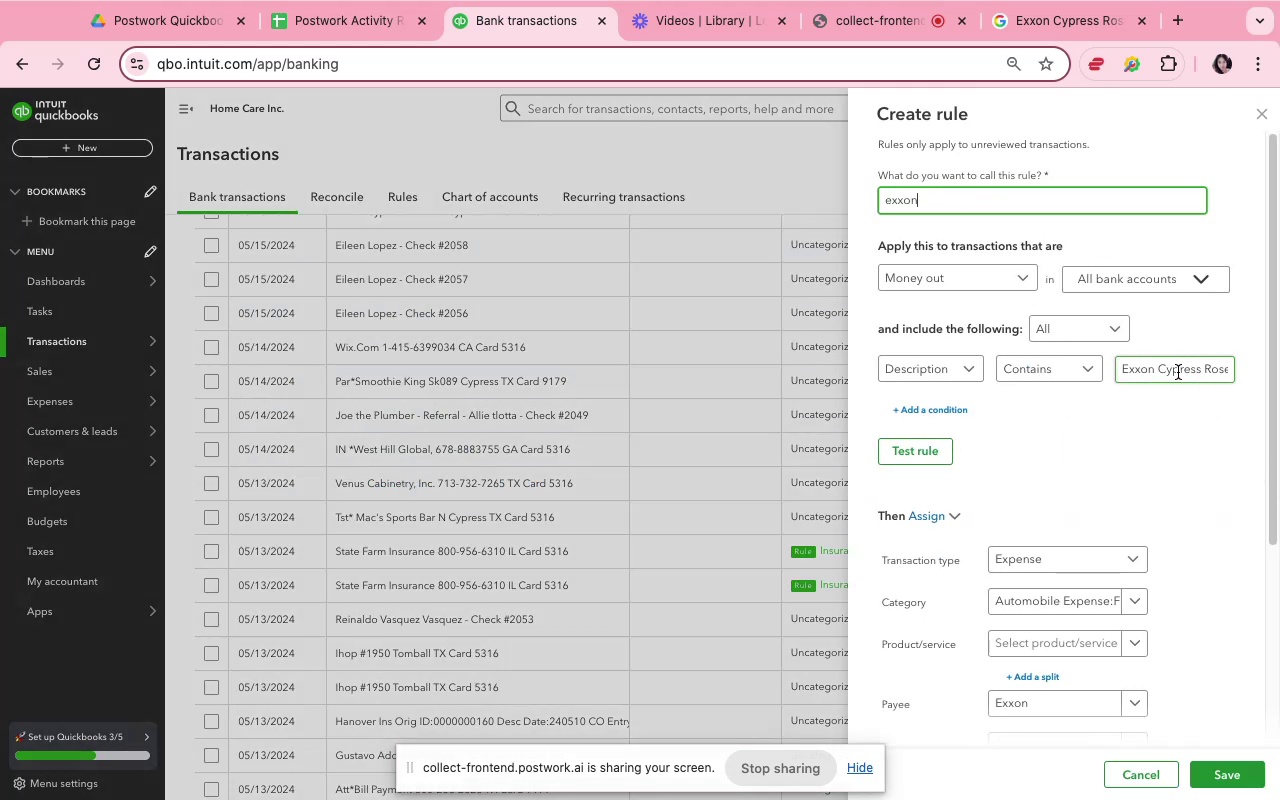 
left_click([1203, 372])
 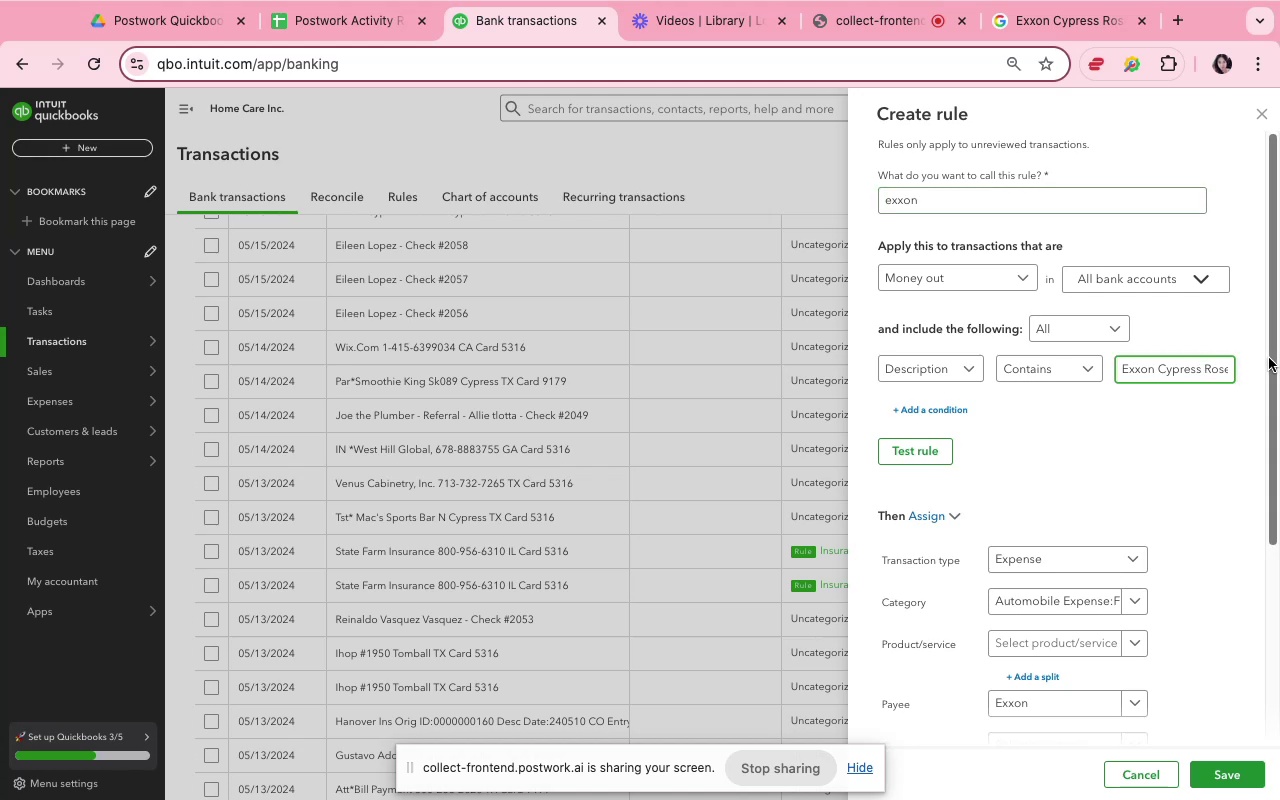 
key(Meta+Shift+ArrowRight)
 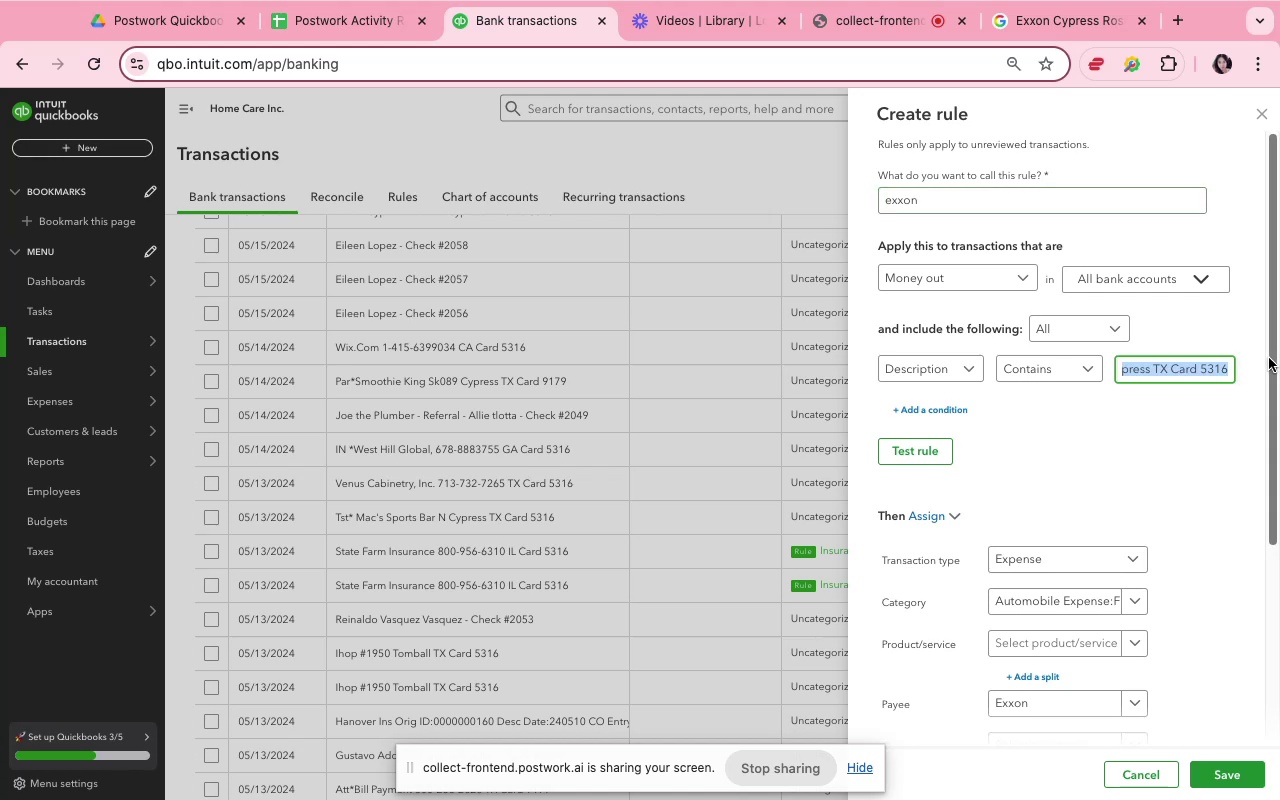 
key(Backspace)
 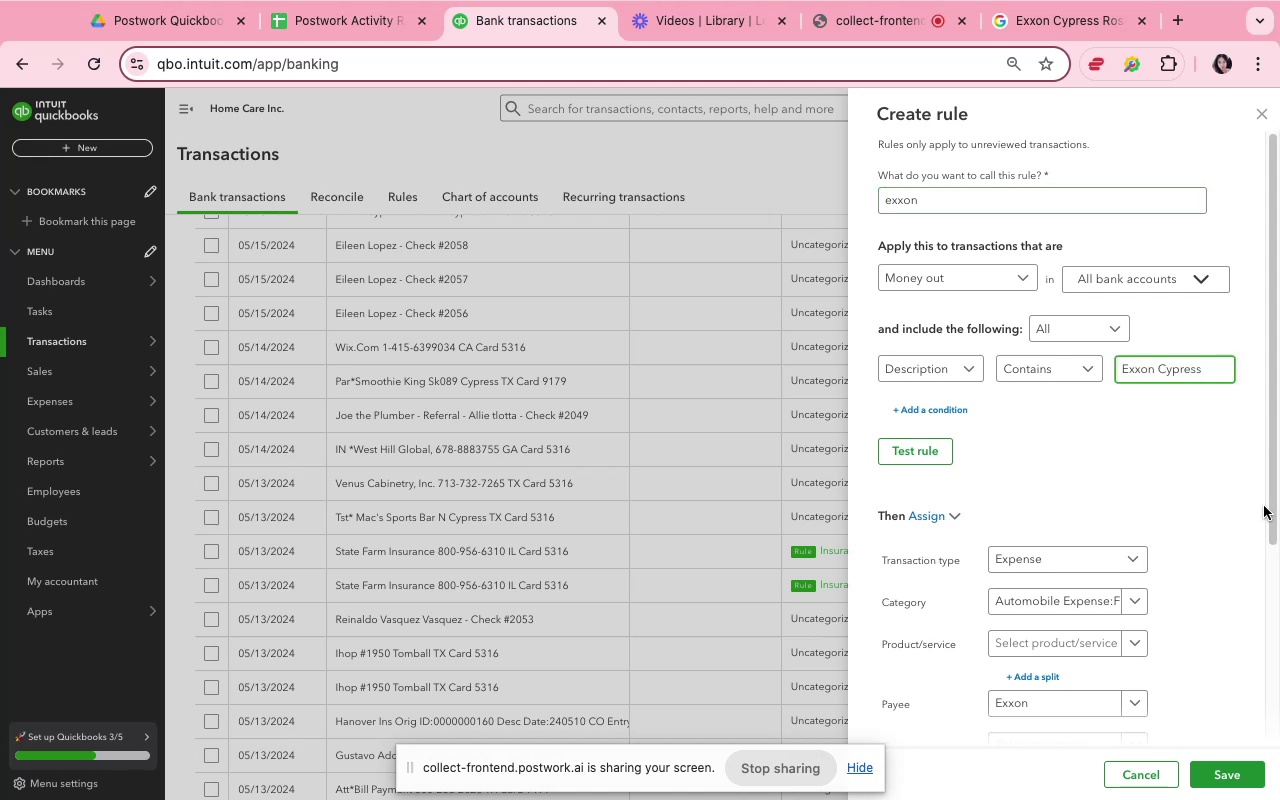 
left_click([1171, 691])
 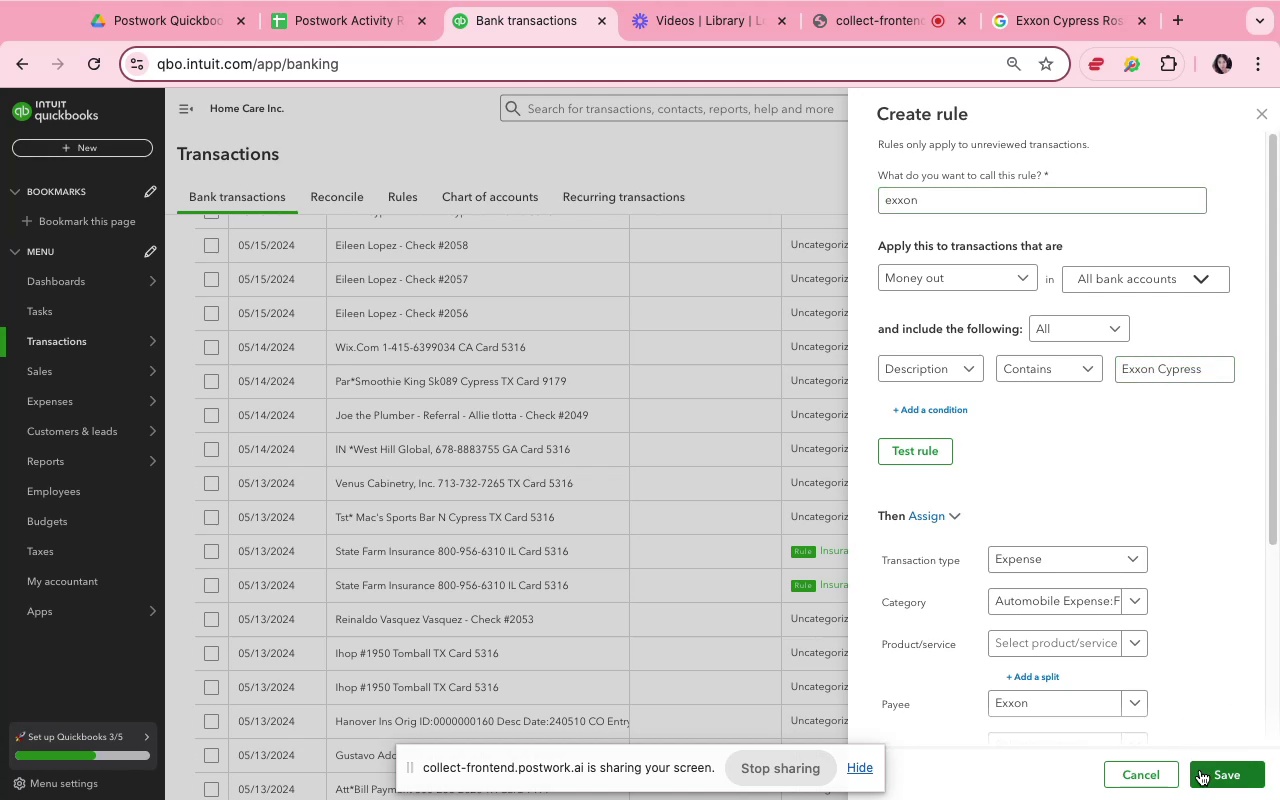 
left_click([1200, 770])
 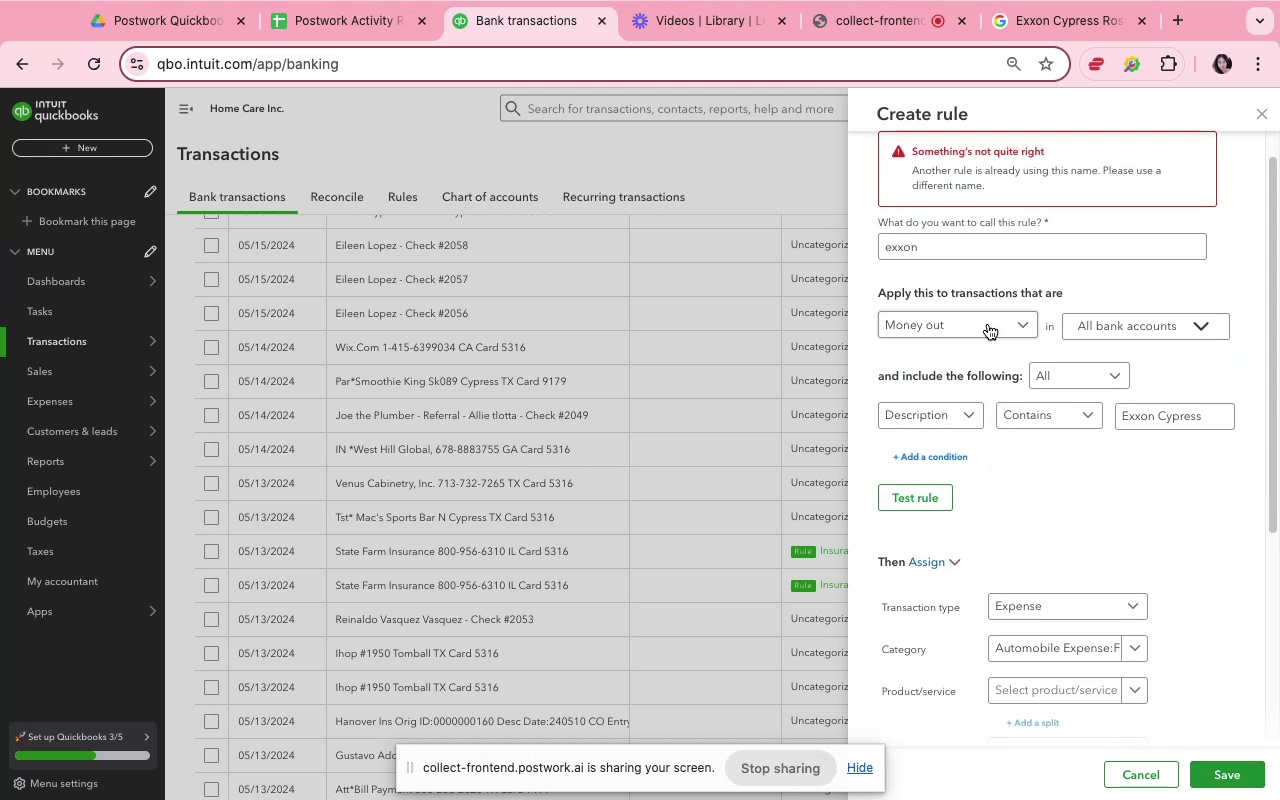 
left_click([988, 257])
 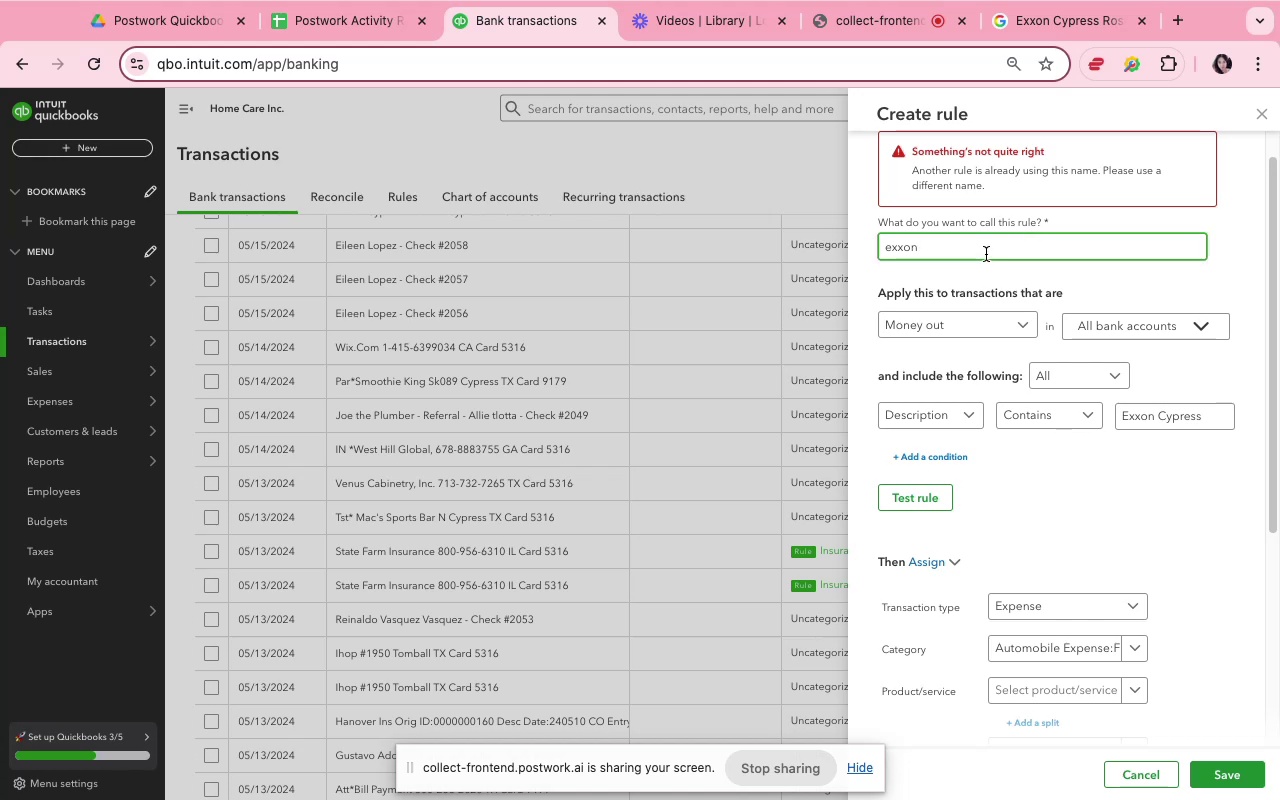 
key(2)
 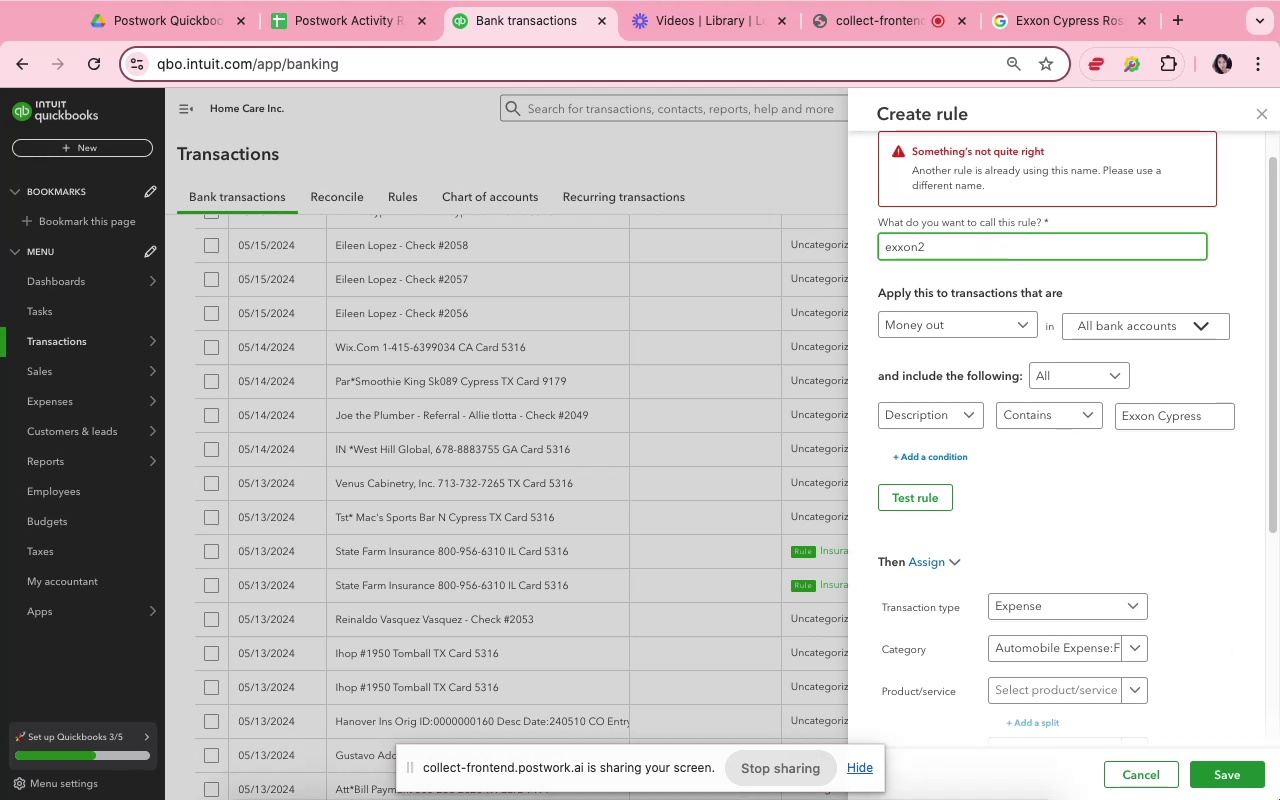 
left_click([1255, 769])
 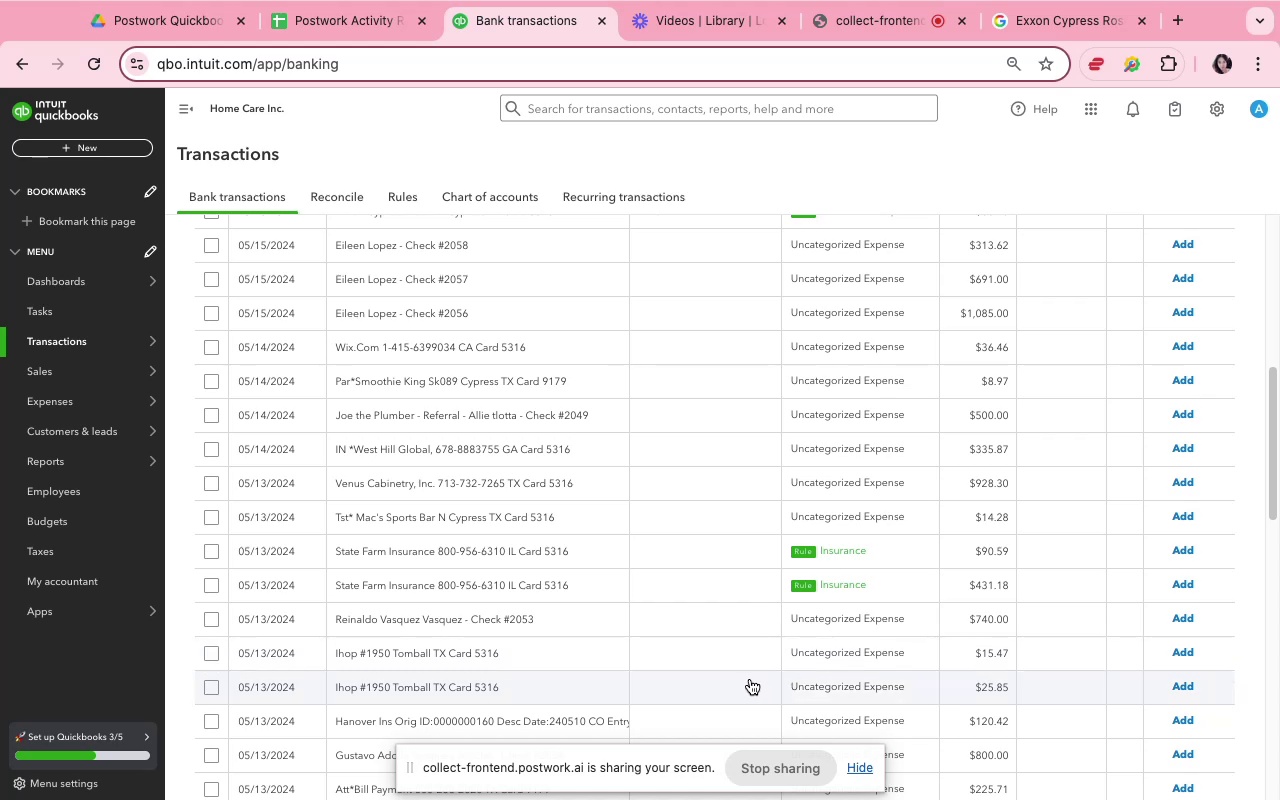 
wait(13.43)
 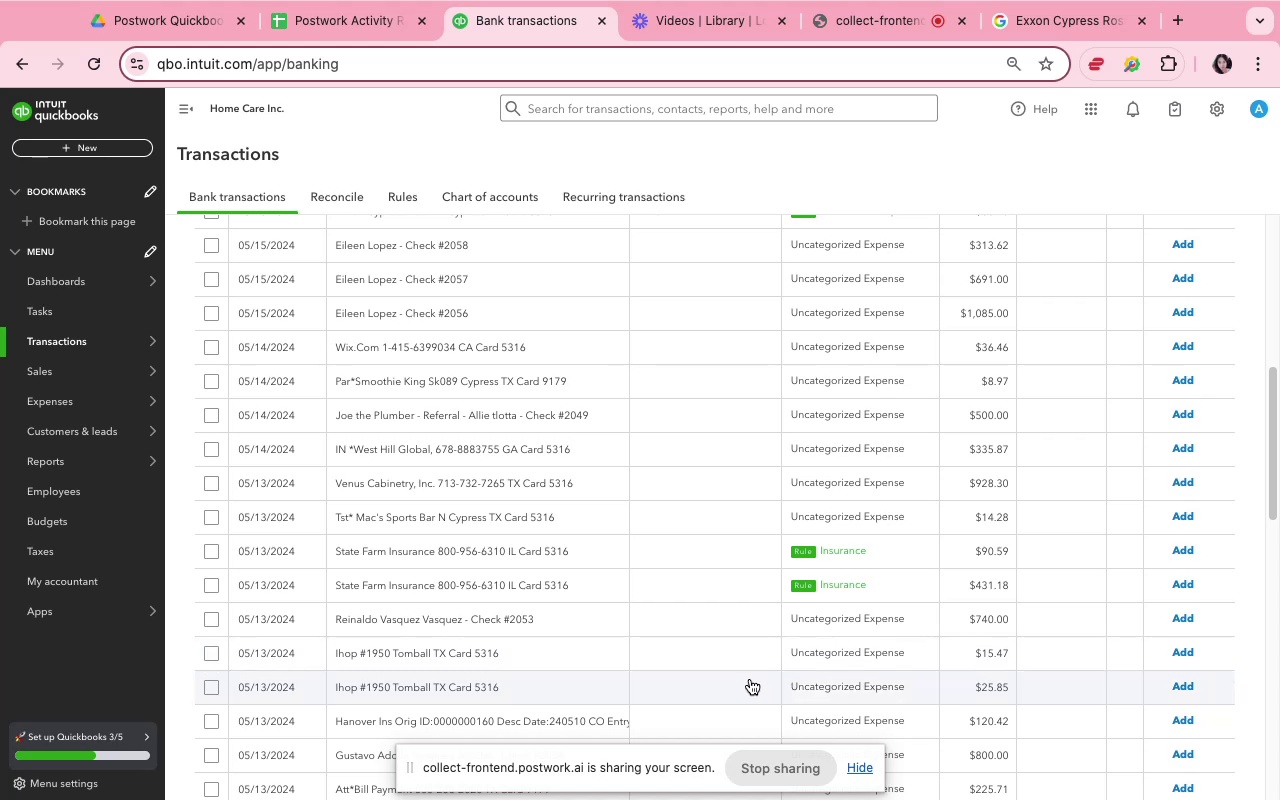 
scroll: coordinate [598, 469], scroll_direction: up, amount: 4.0
 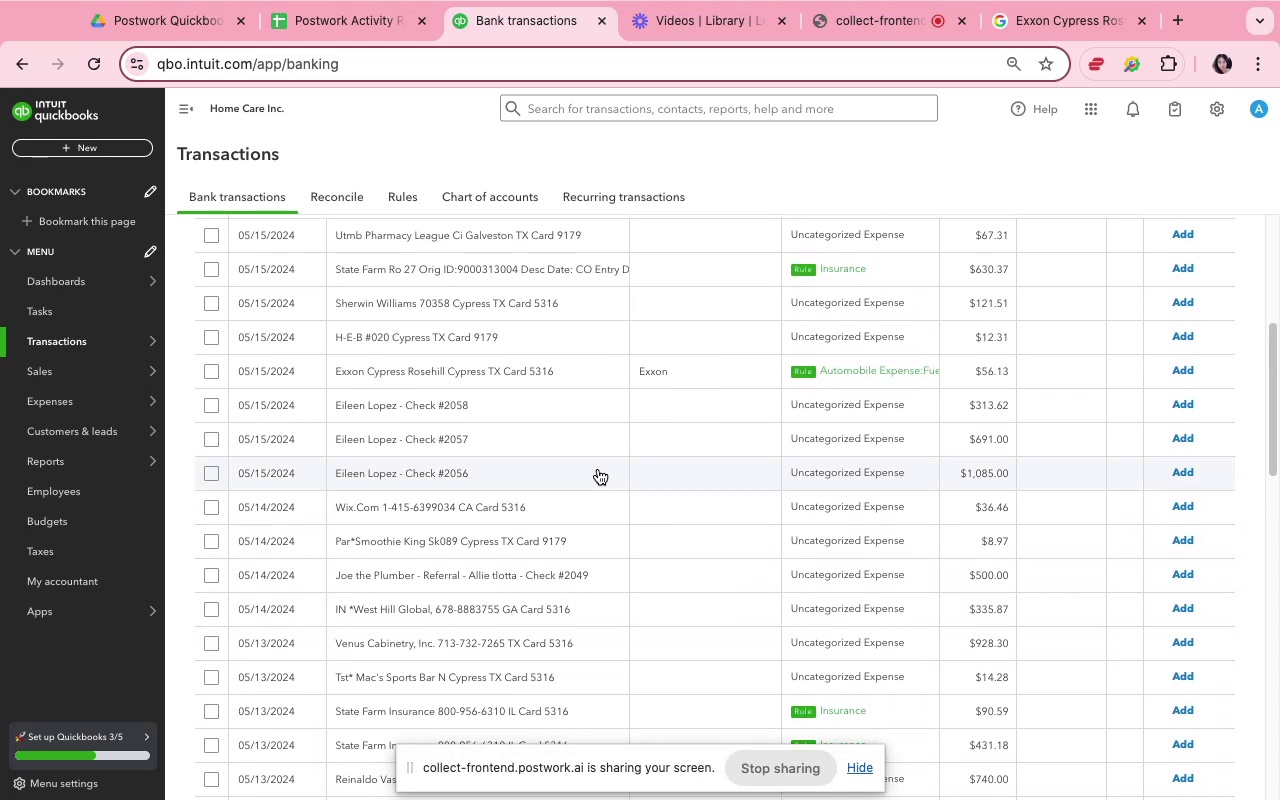 
scroll: coordinate [611, 549], scroll_direction: down, amount: 1.0
 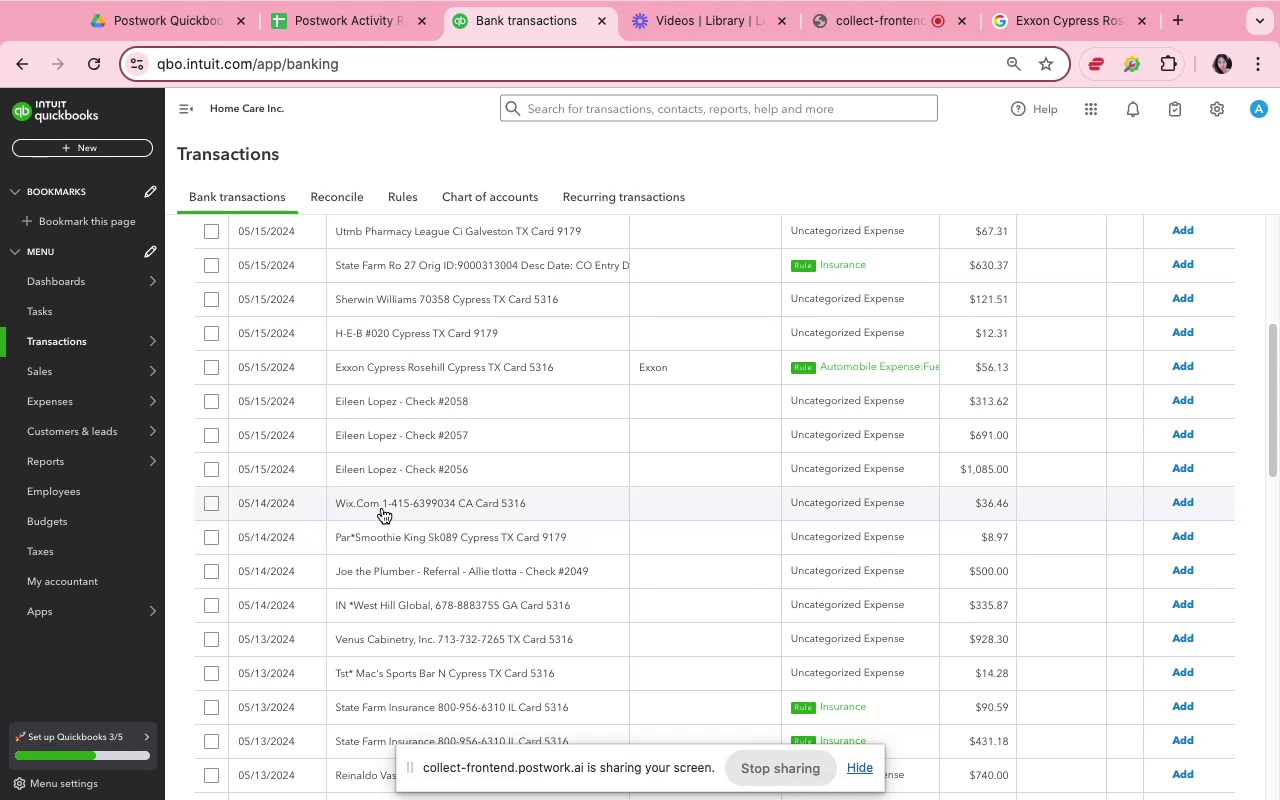 
left_click_drag(start_coordinate=[382, 507], to_coordinate=[331, 507])
 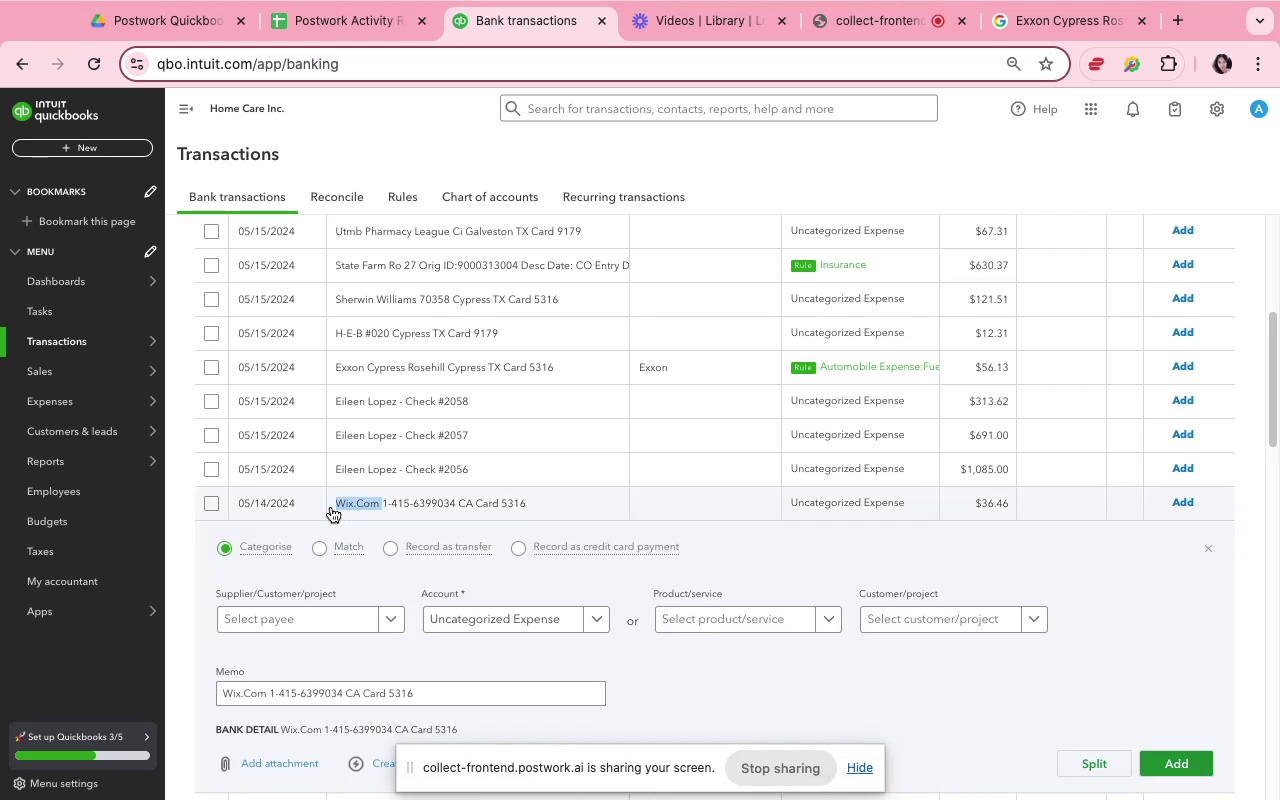 
key(Meta+C)
 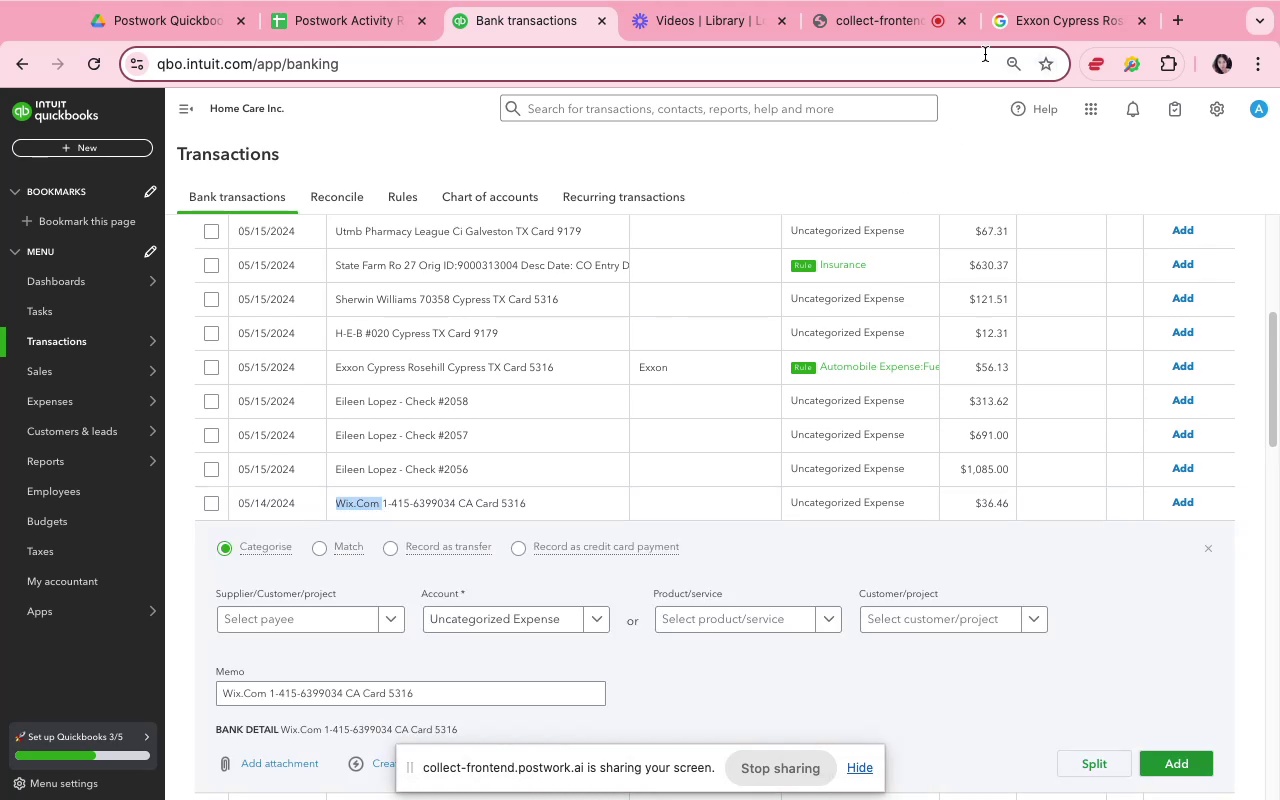 
left_click([1039, 19])
 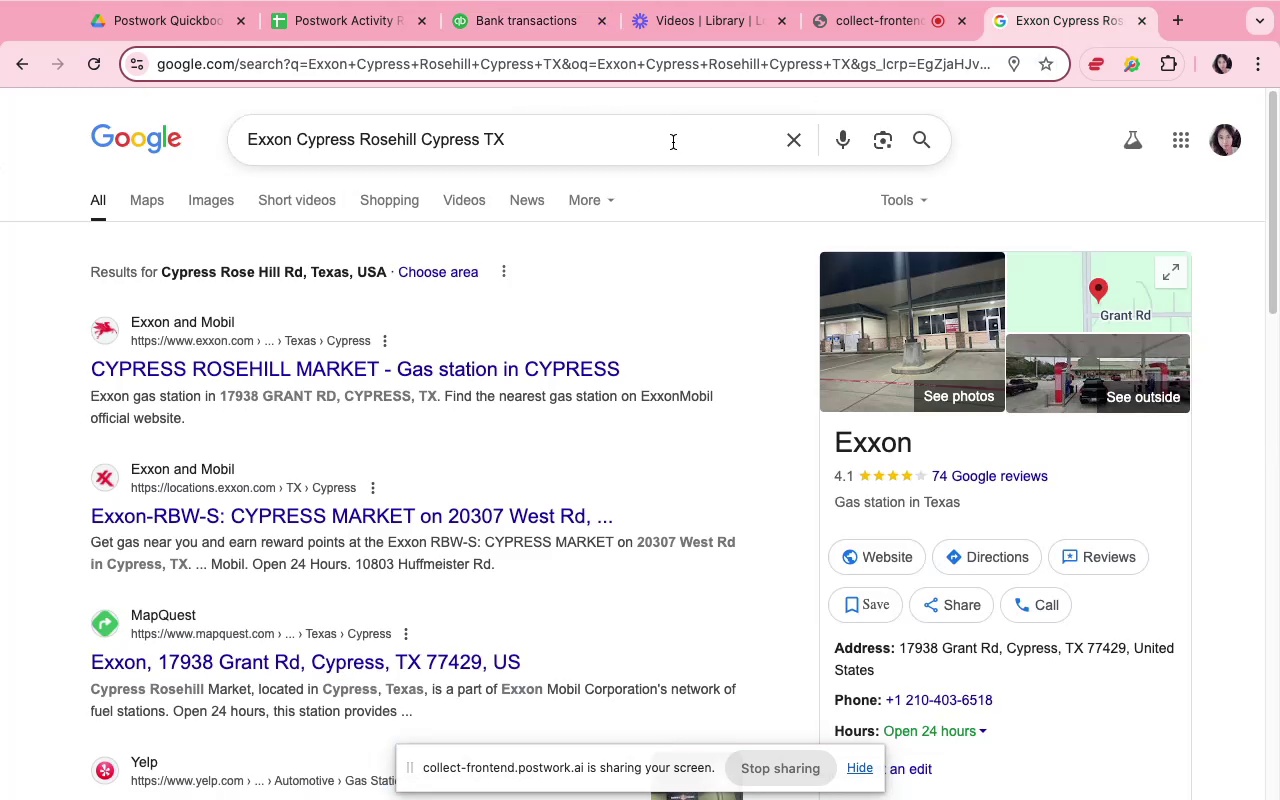 
double_click([673, 142])
 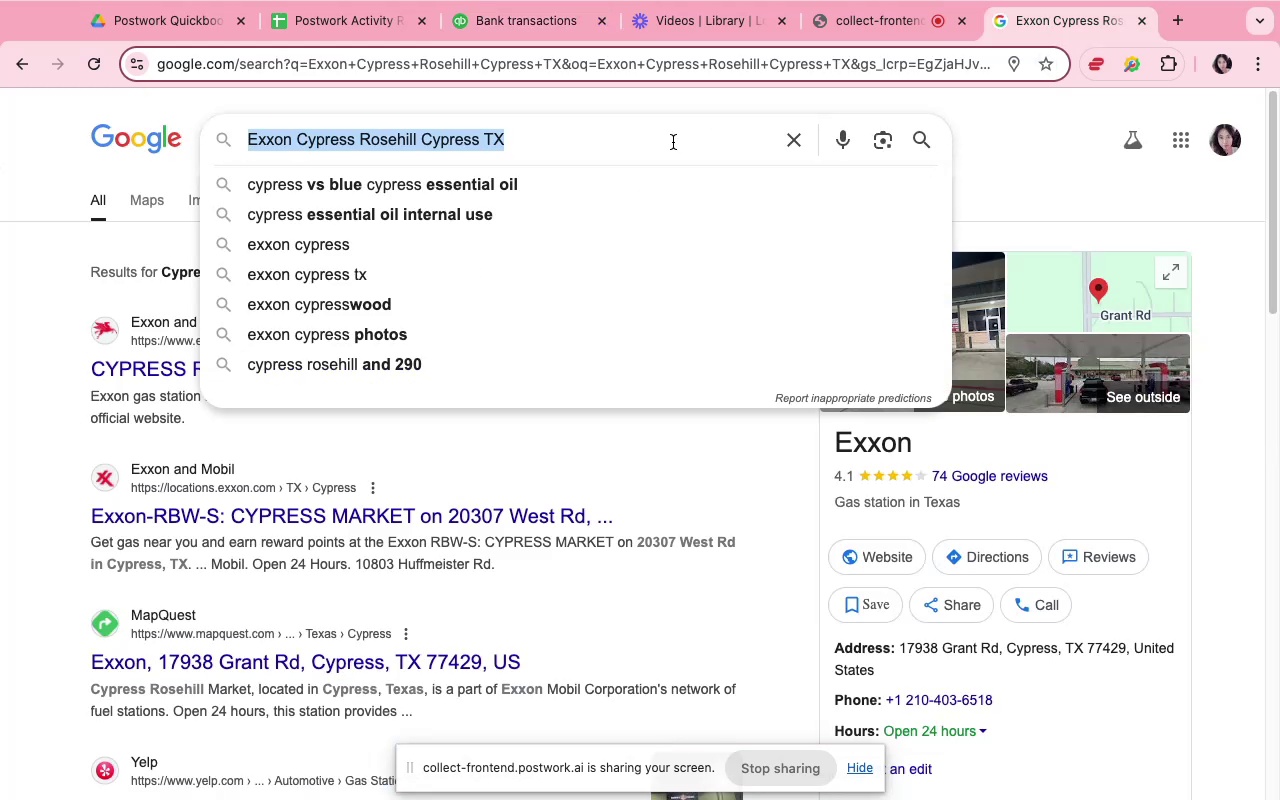 
triple_click([673, 142])
 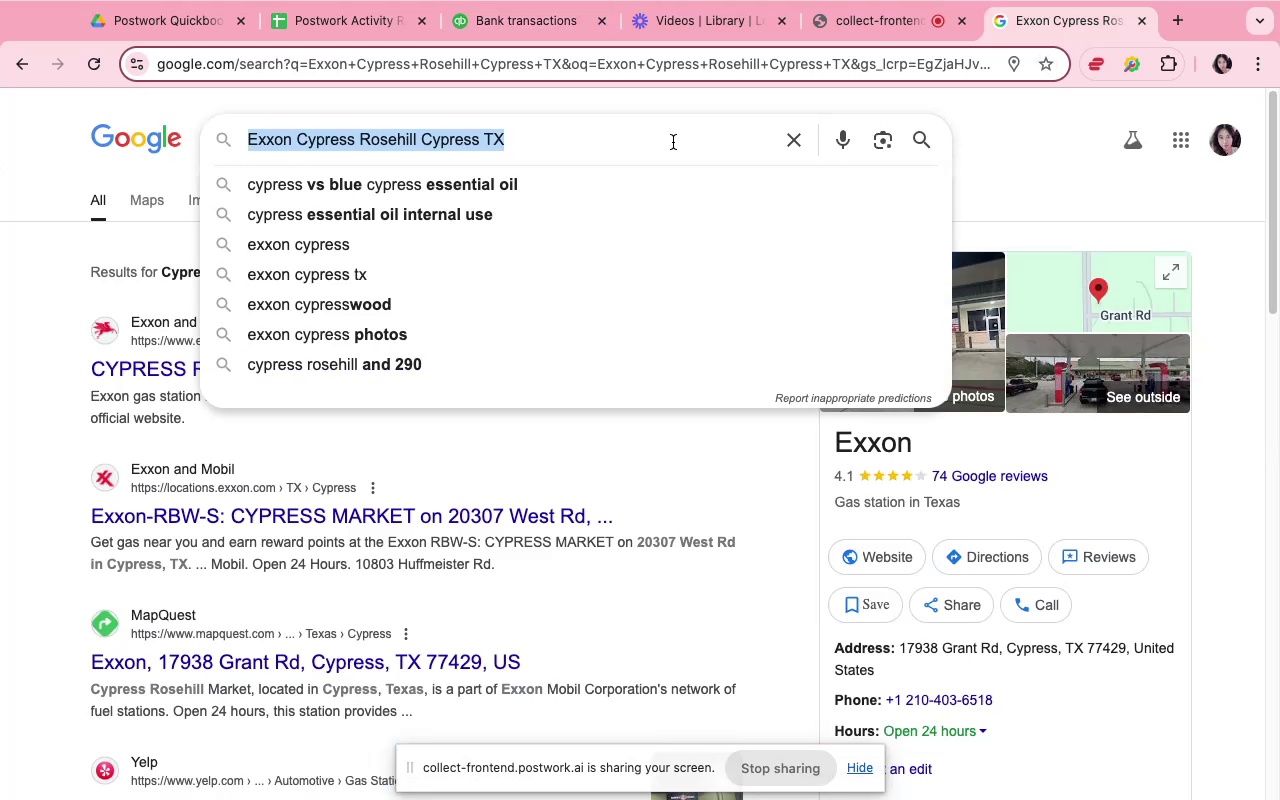 
key(Meta+V)
 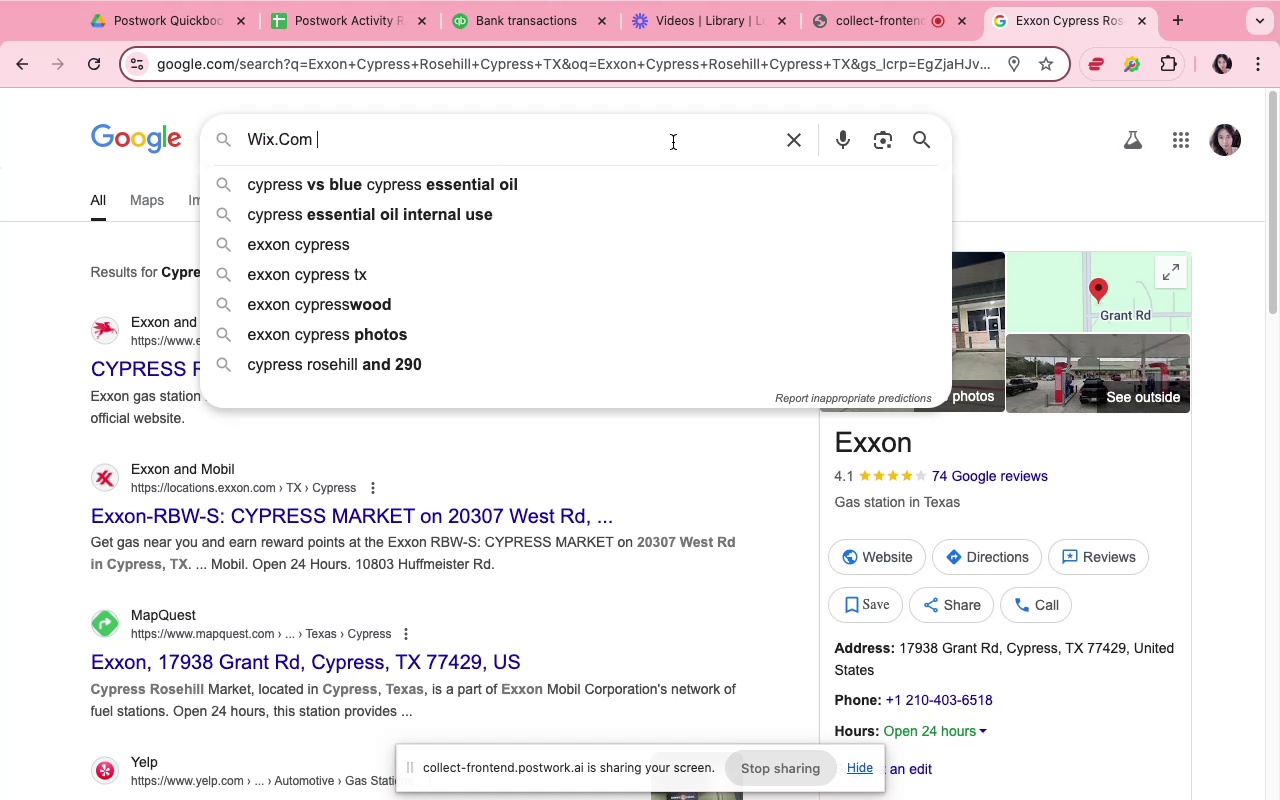 
key(Enter)
 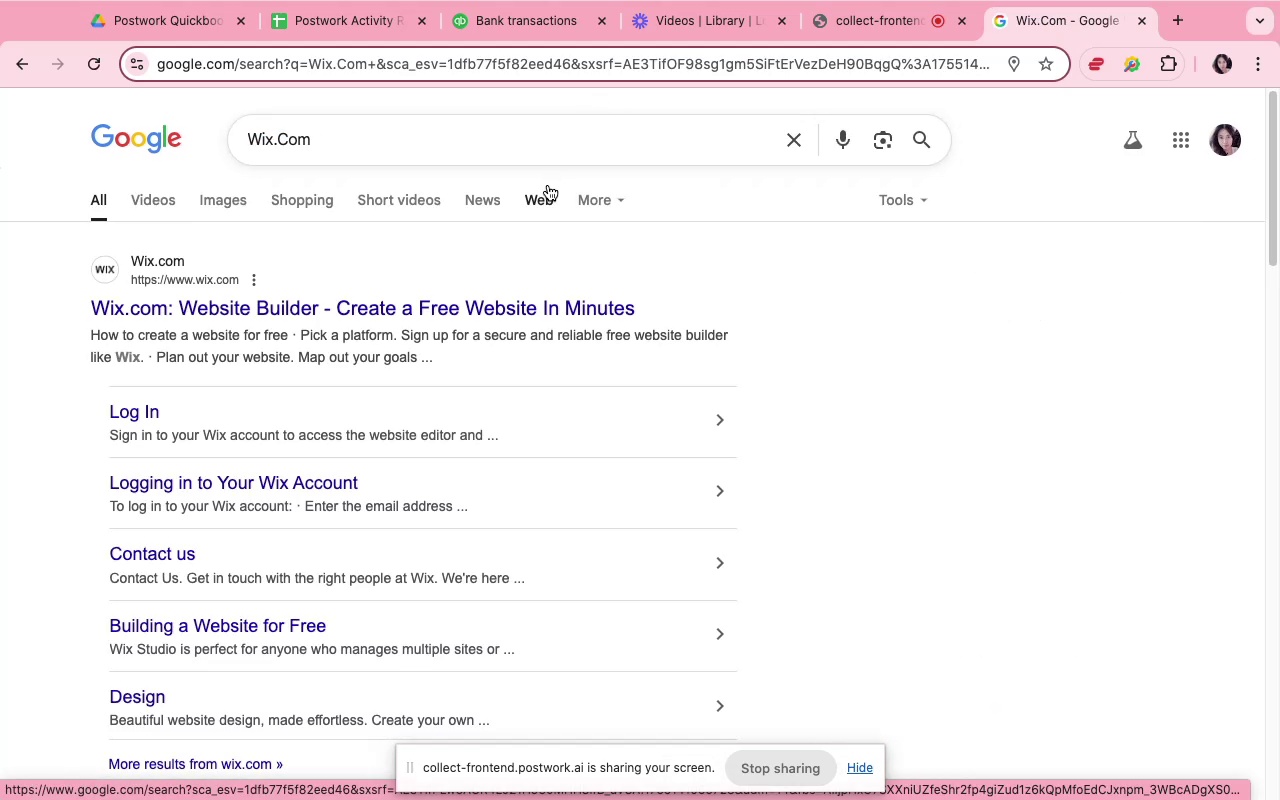 
wait(14.55)
 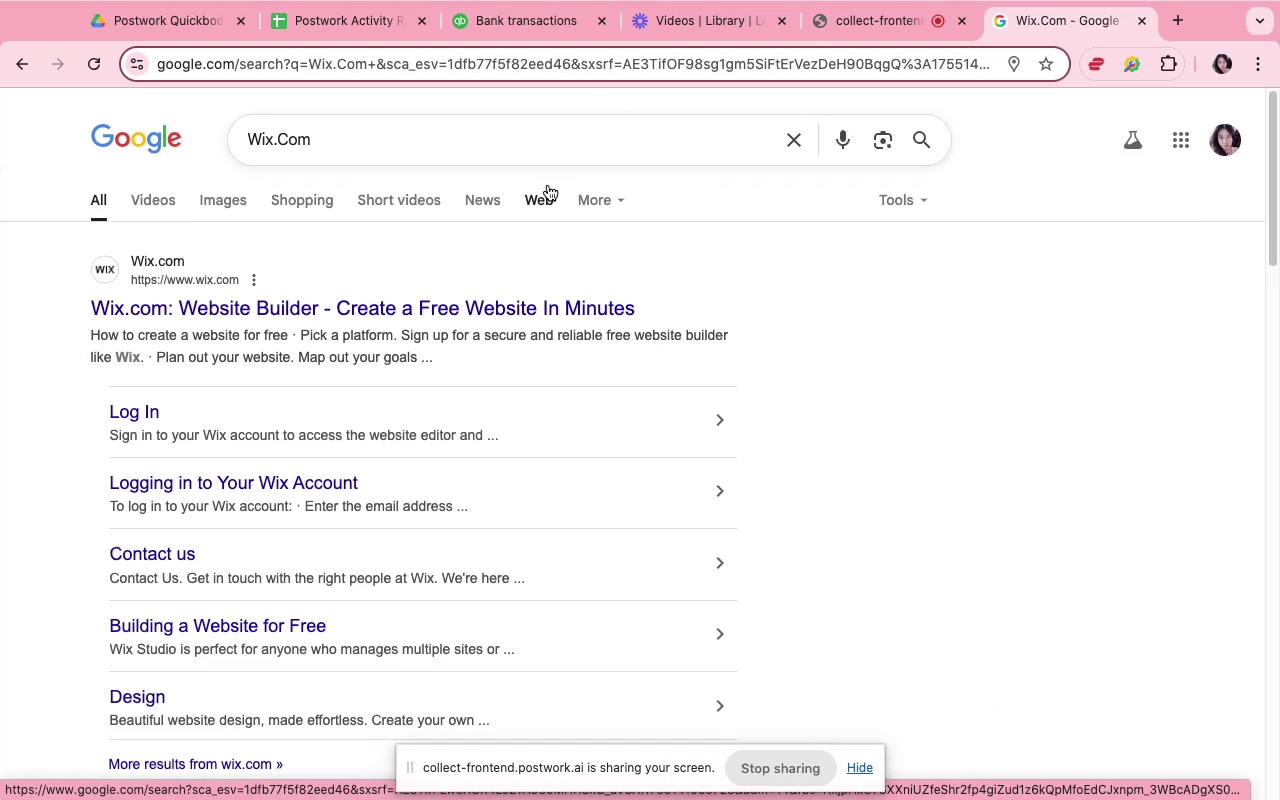 
left_click([465, 39])
 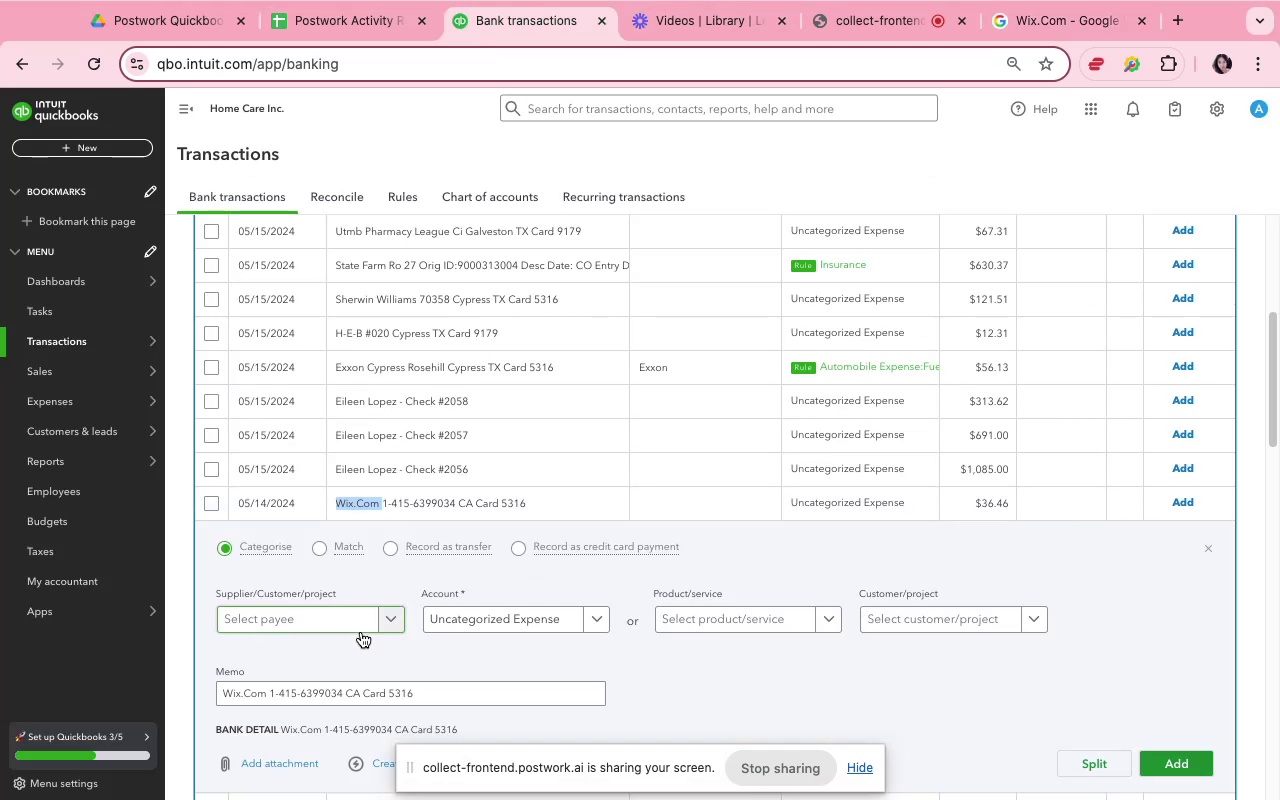 
left_click([360, 625])
 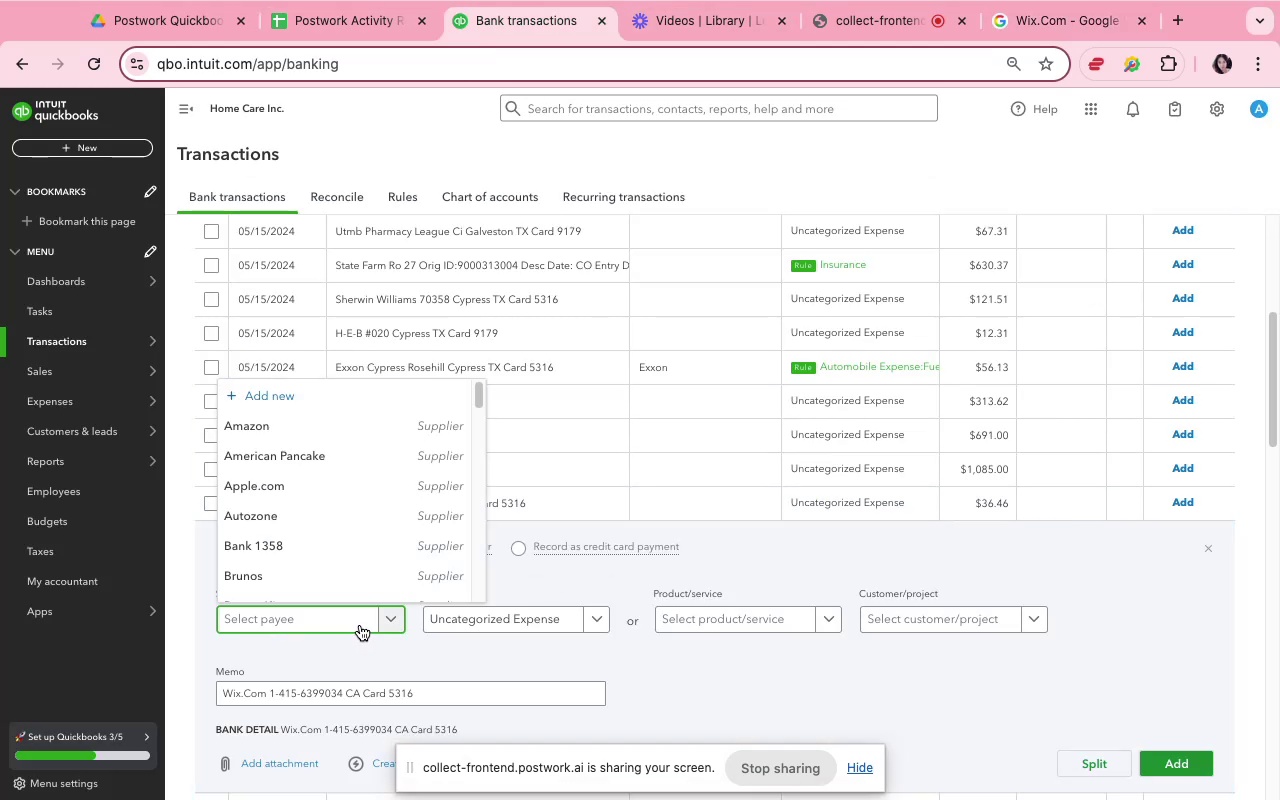 
key(Meta+V)
 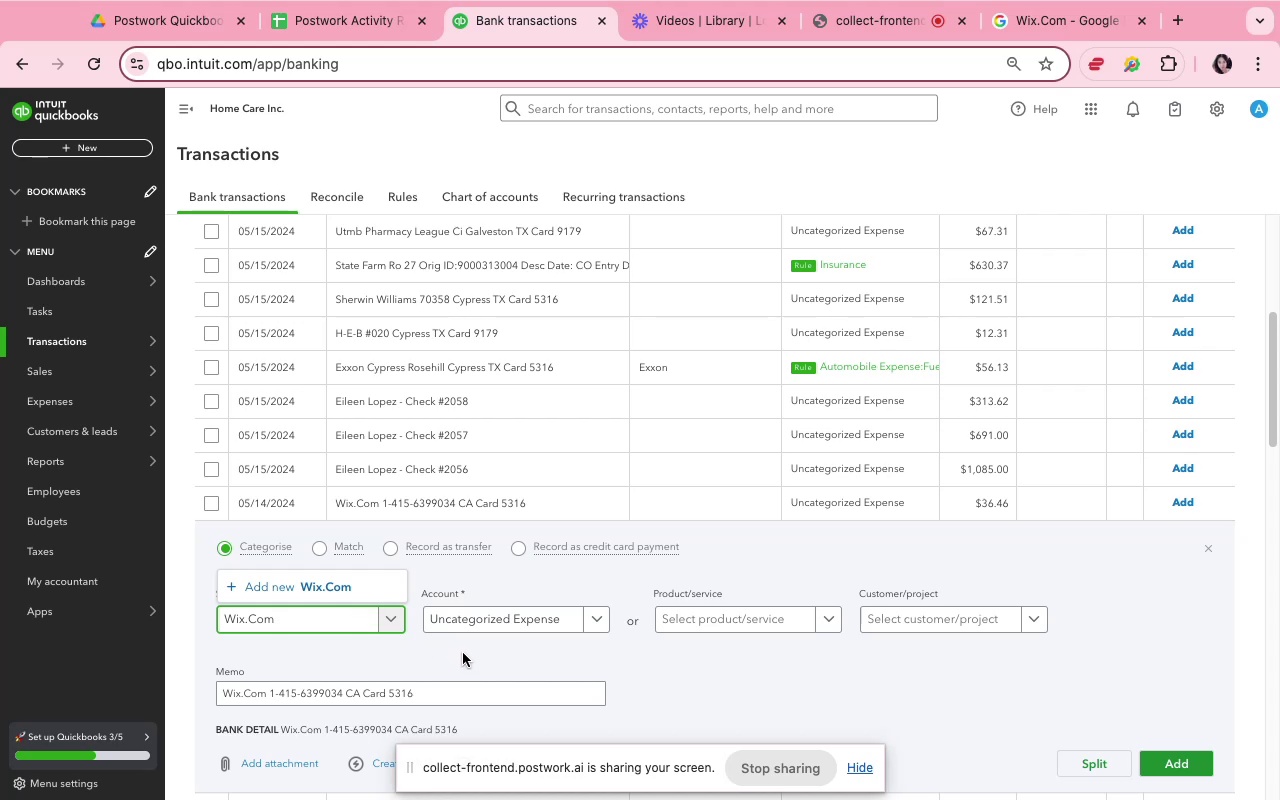 
left_click([485, 626])
 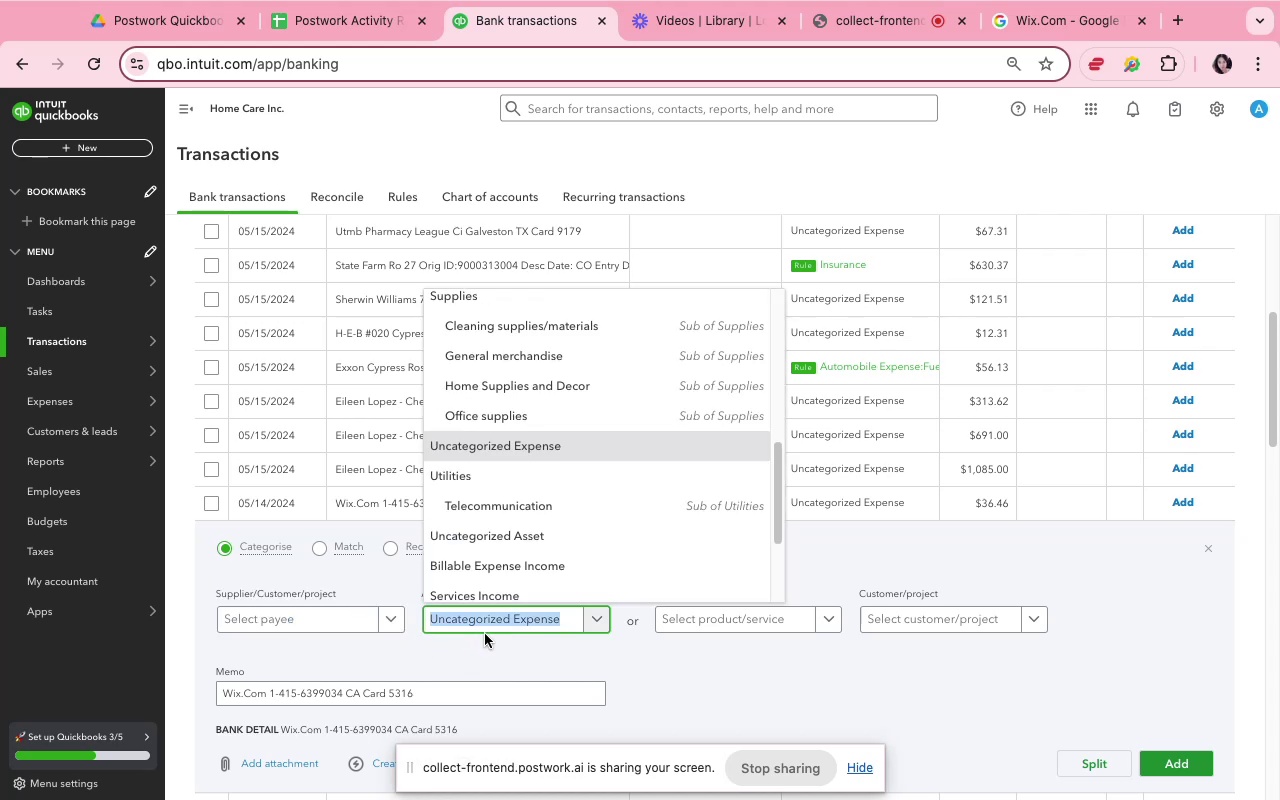 
hold_key(key=ShiftLeft, duration=0.43)
 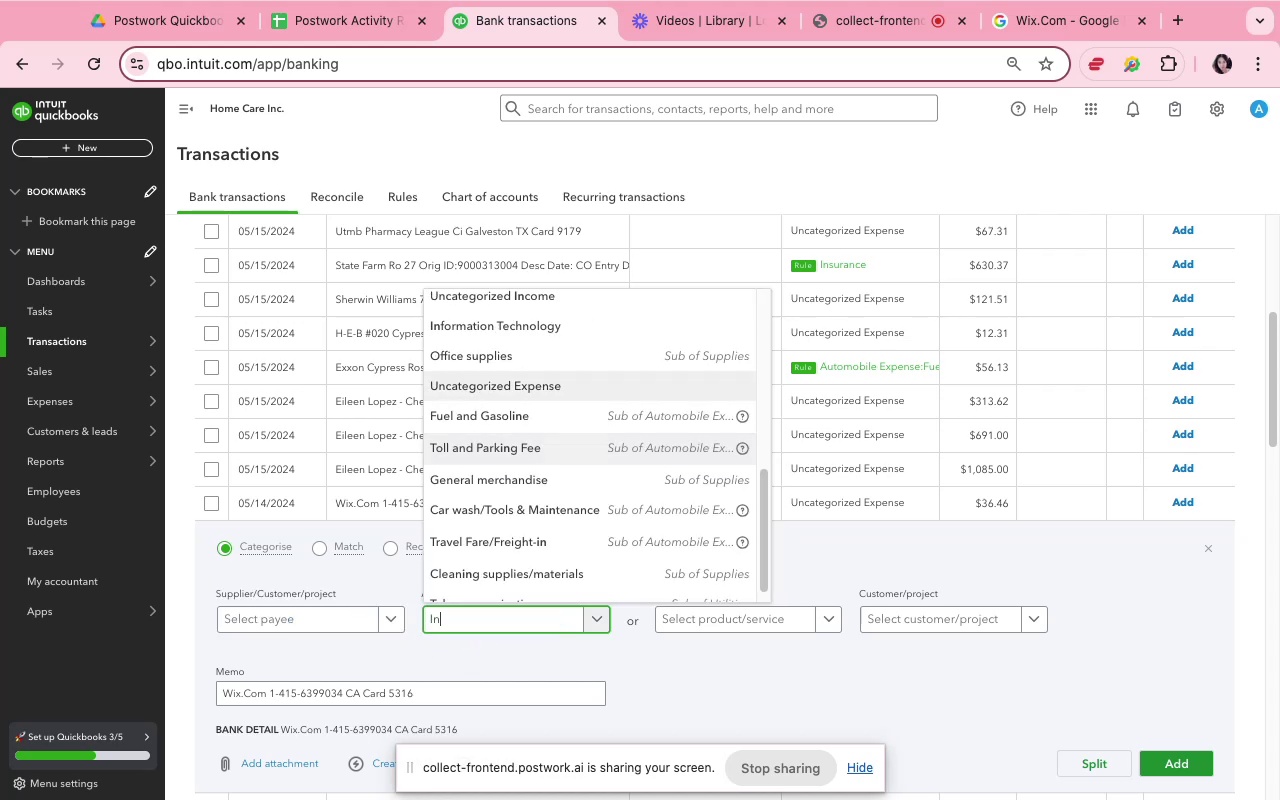 
hold_key(key=I, duration=0.36)
 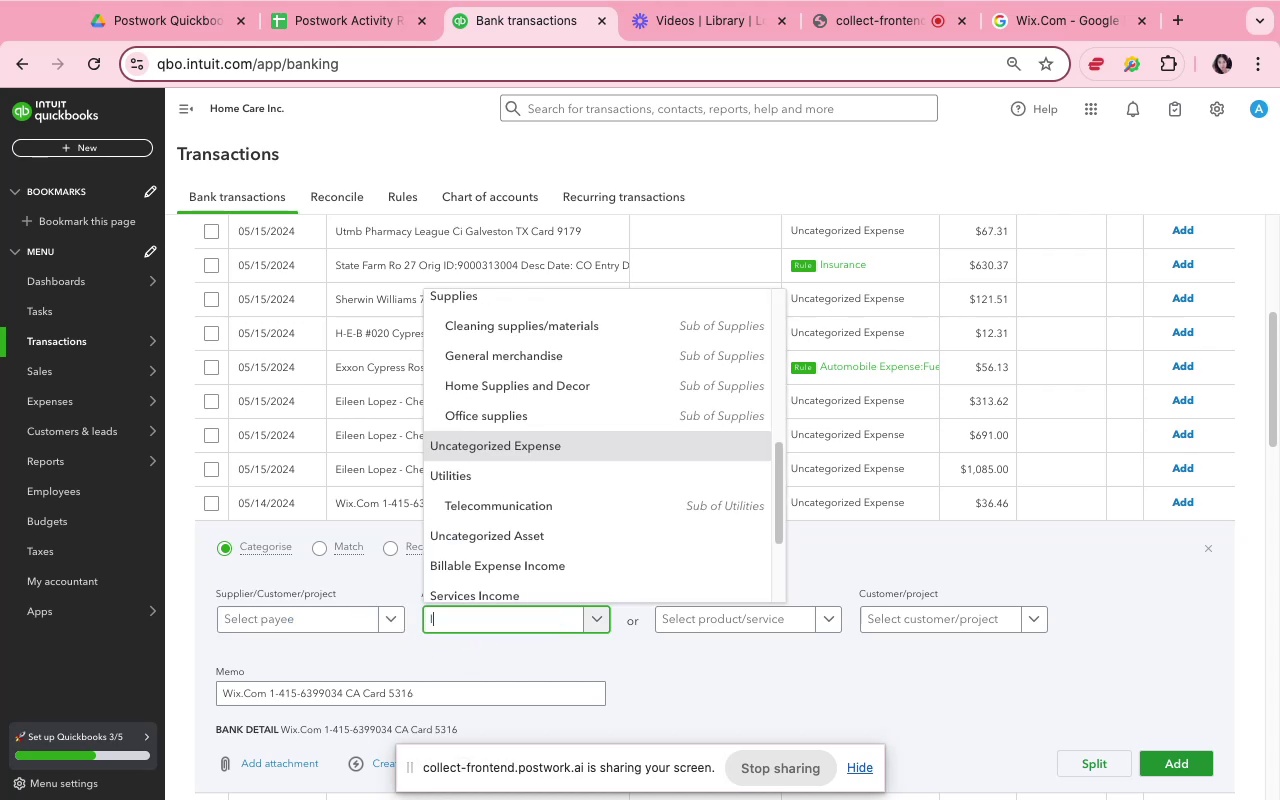 
type(nfo)
 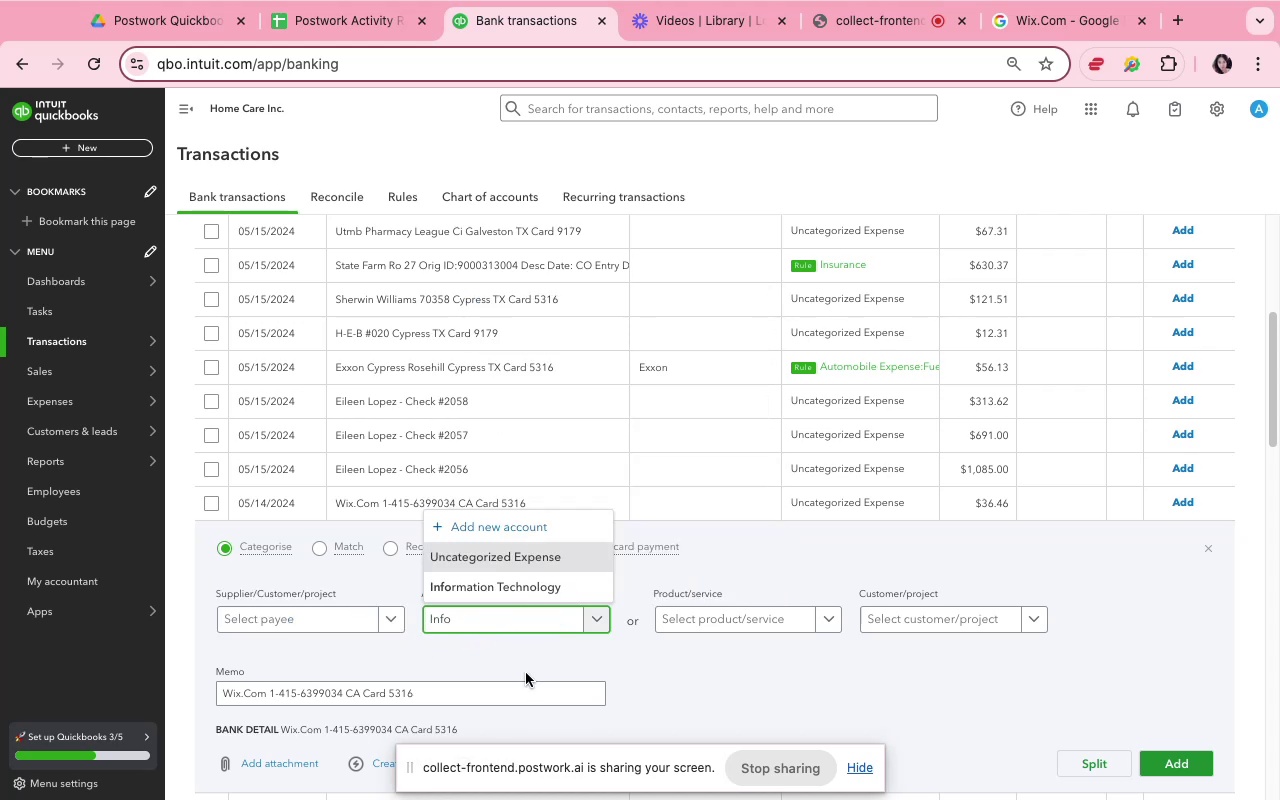 
left_click([535, 591])
 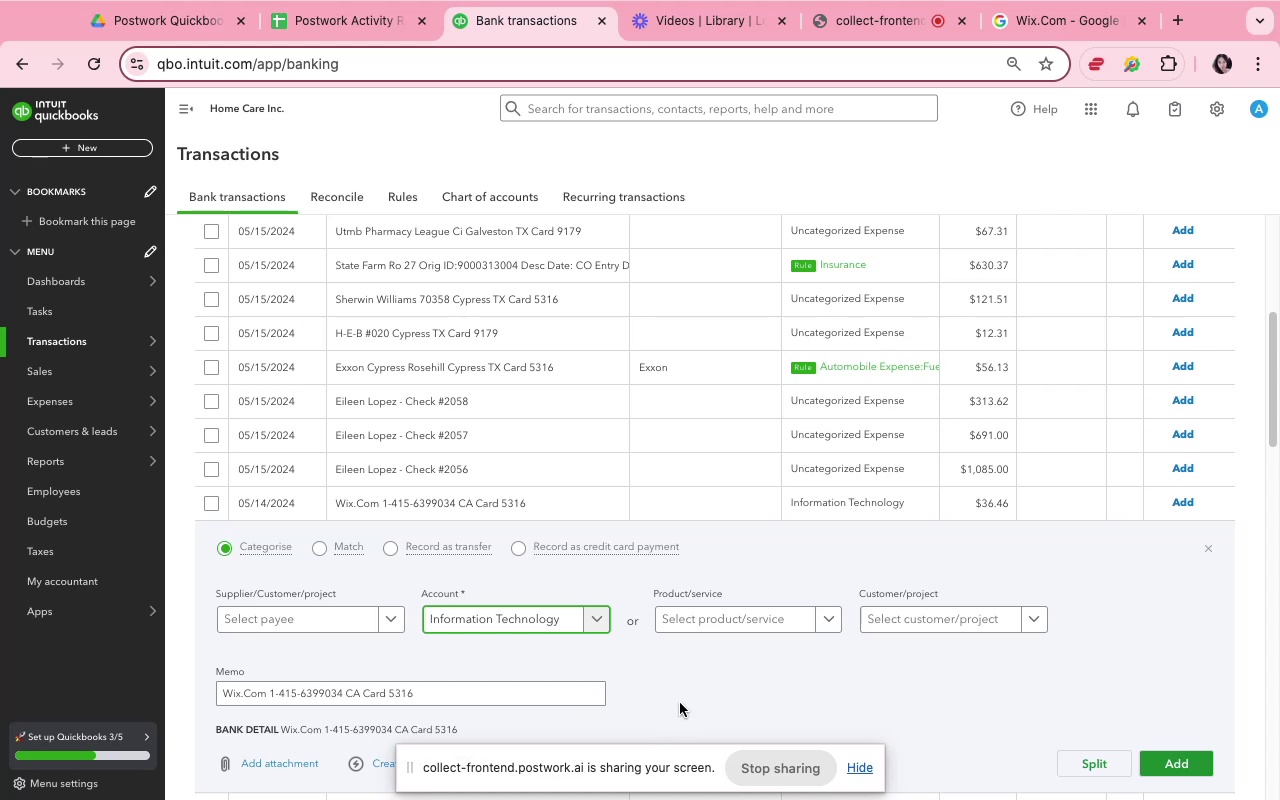 
left_click([725, 692])
 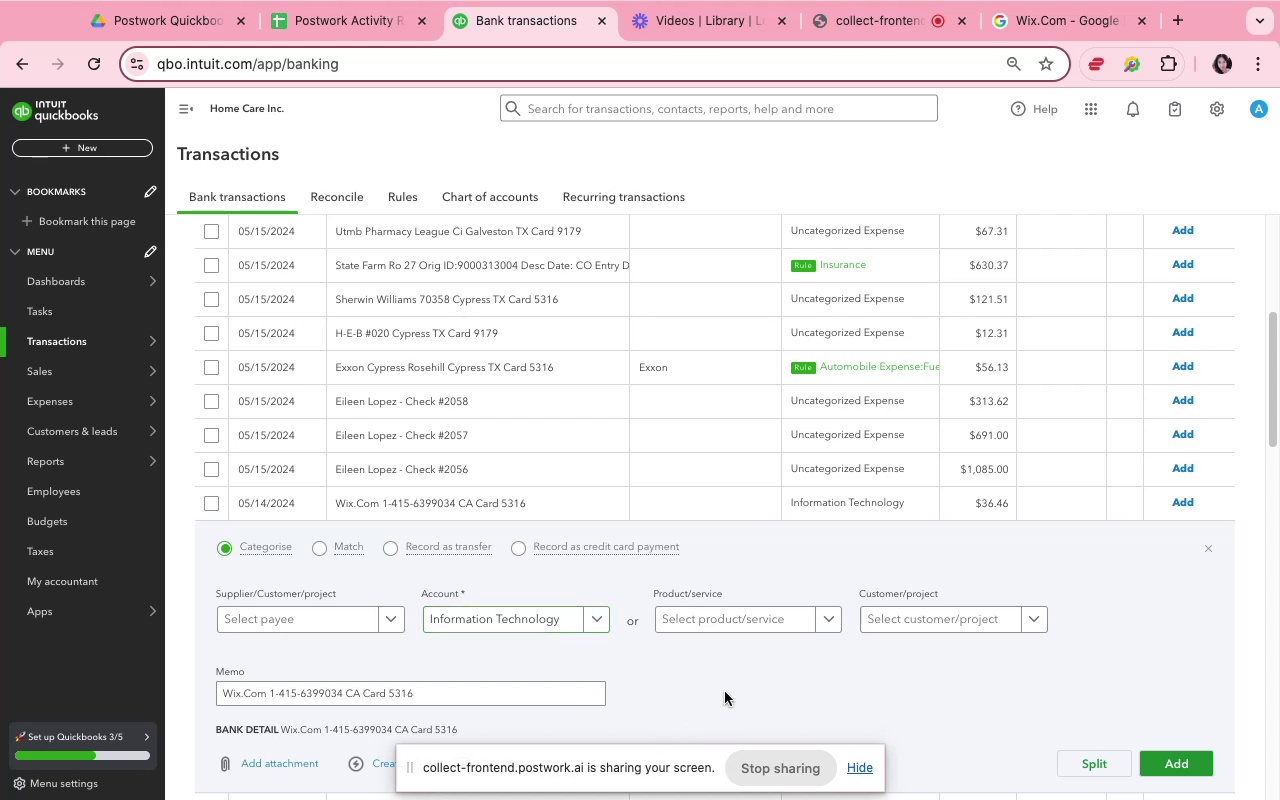 
scroll: coordinate [725, 692], scroll_direction: down, amount: 7.0
 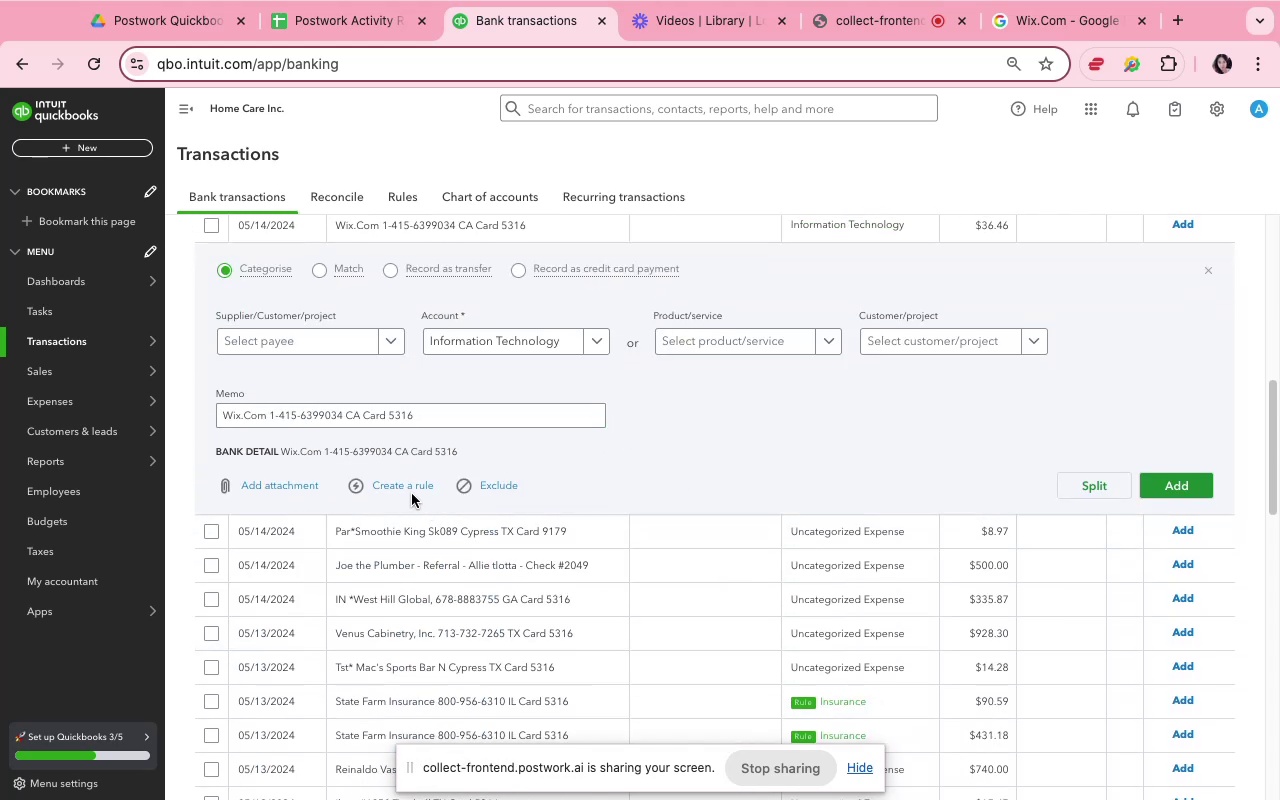 
left_click([409, 482])
 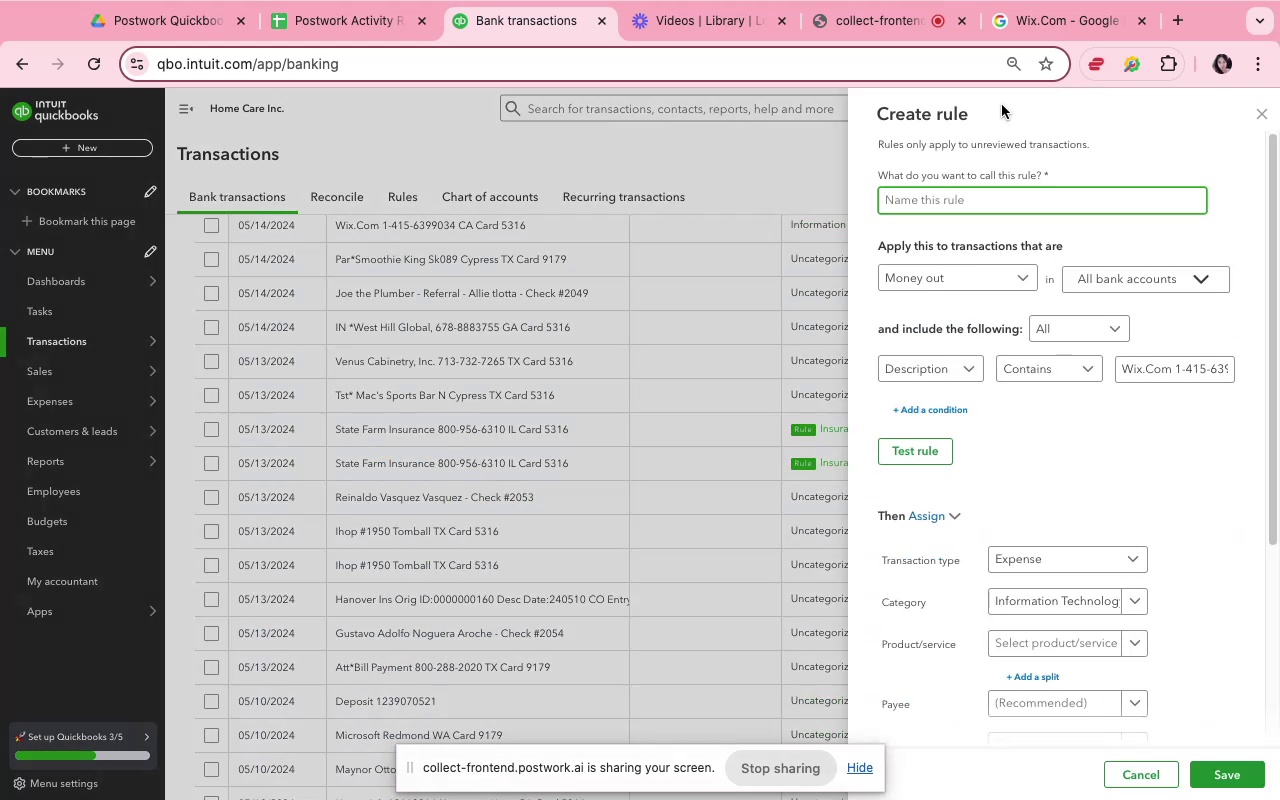 
type(wix)
 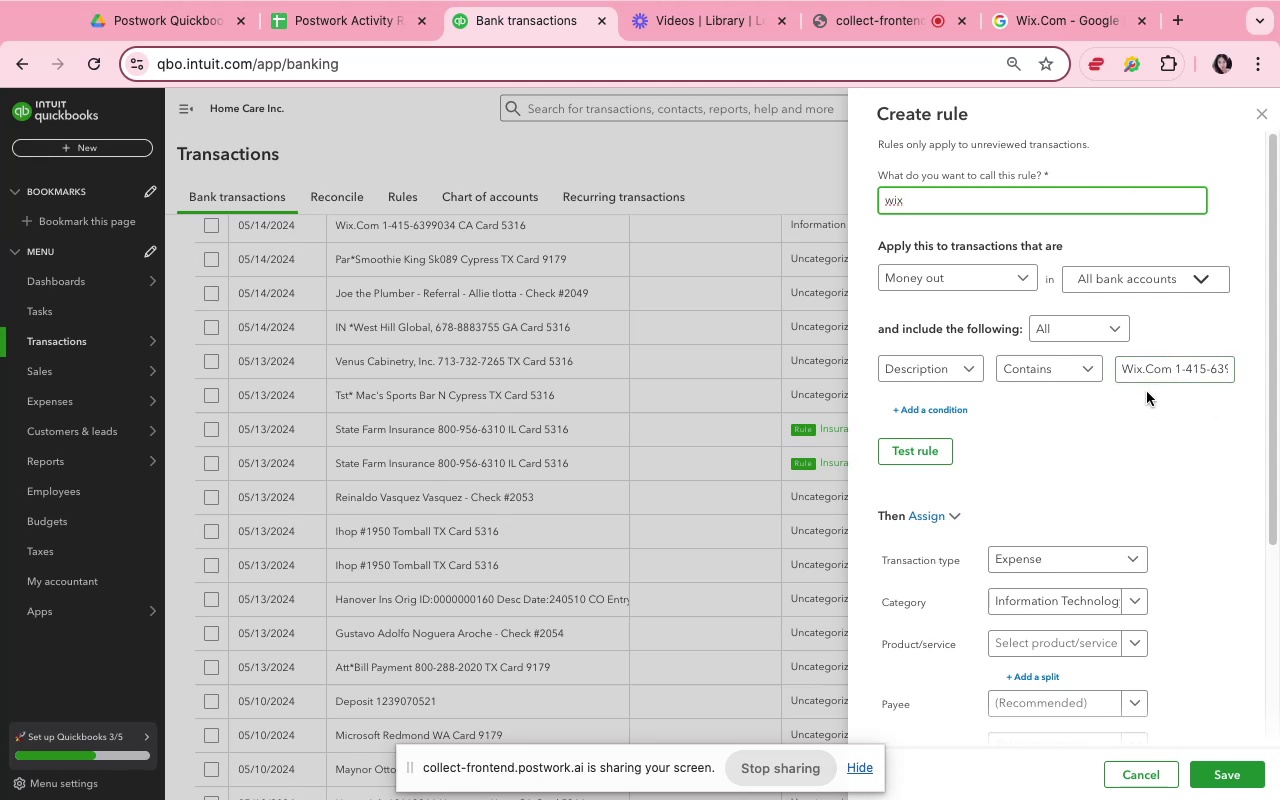 
left_click([1177, 370])
 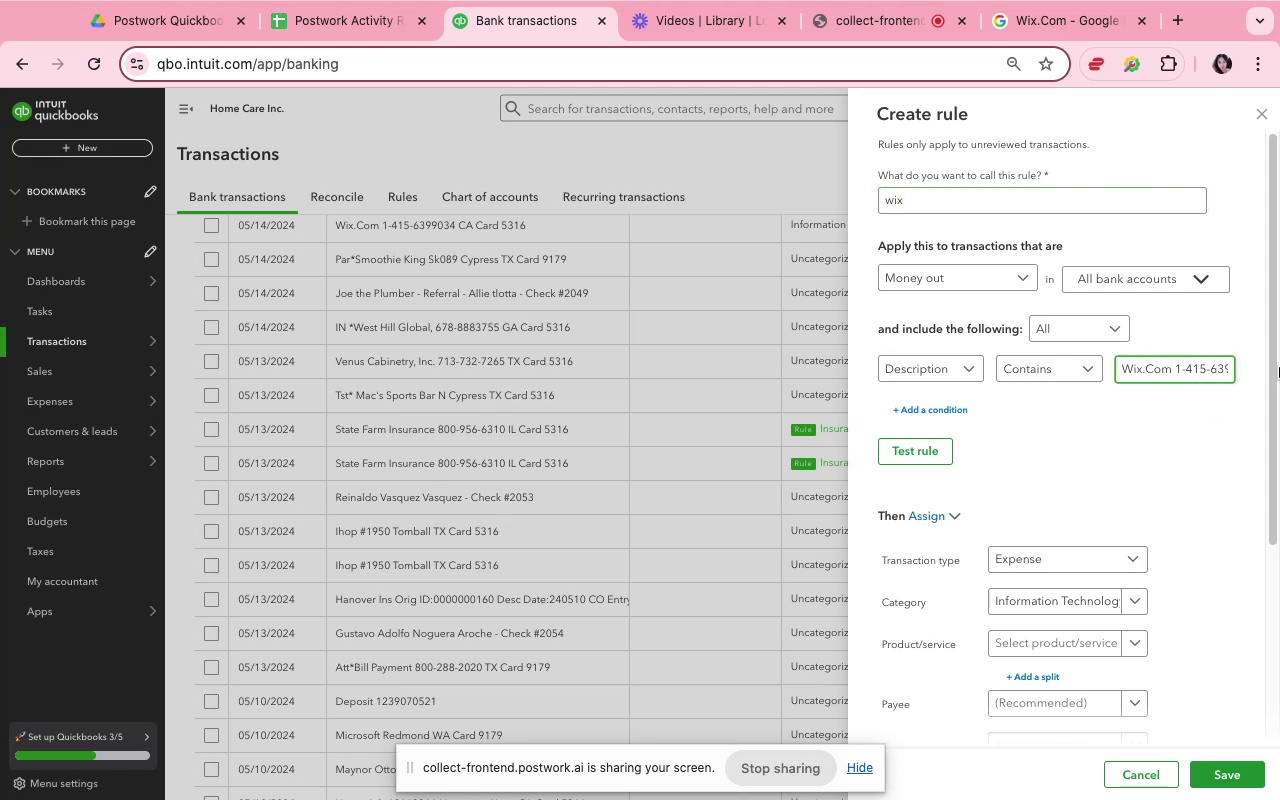 
key(Meta+Shift+ArrowRight)
 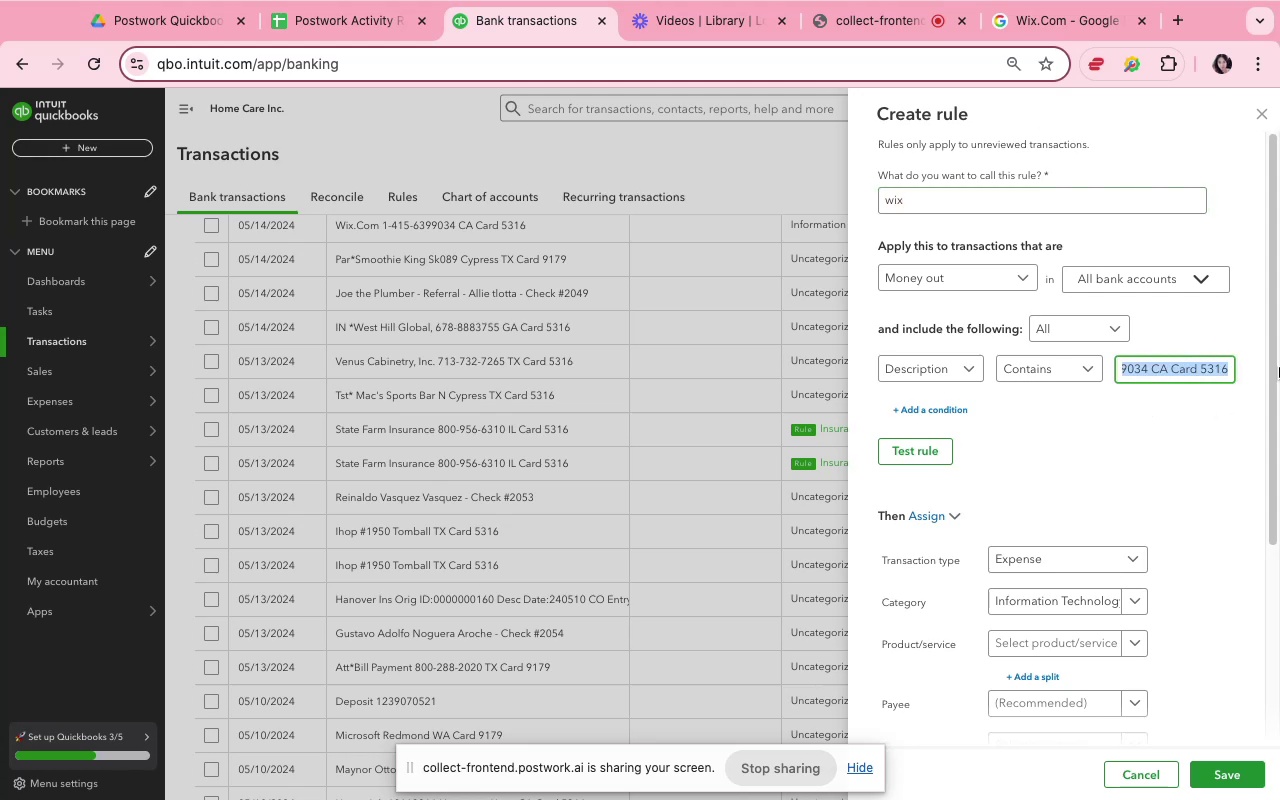 
key(Backspace)
 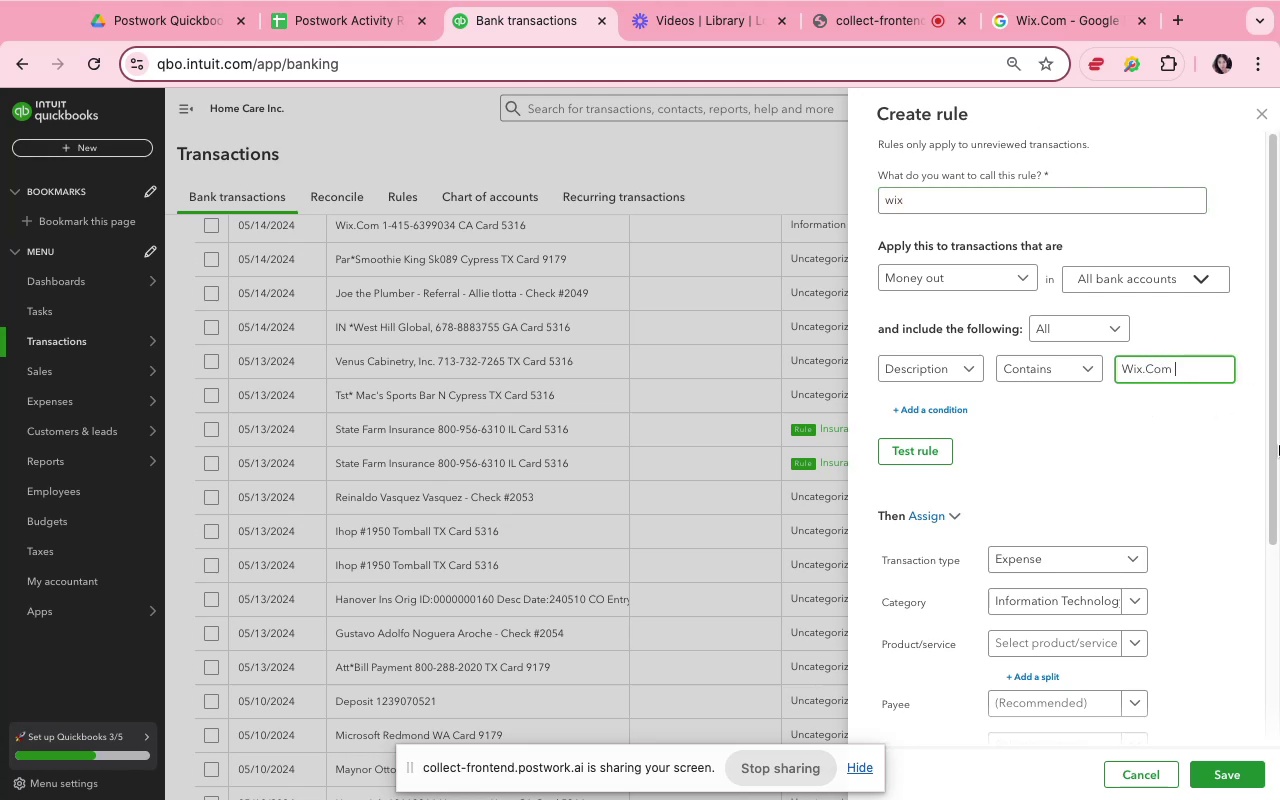 
left_click([1134, 551])
 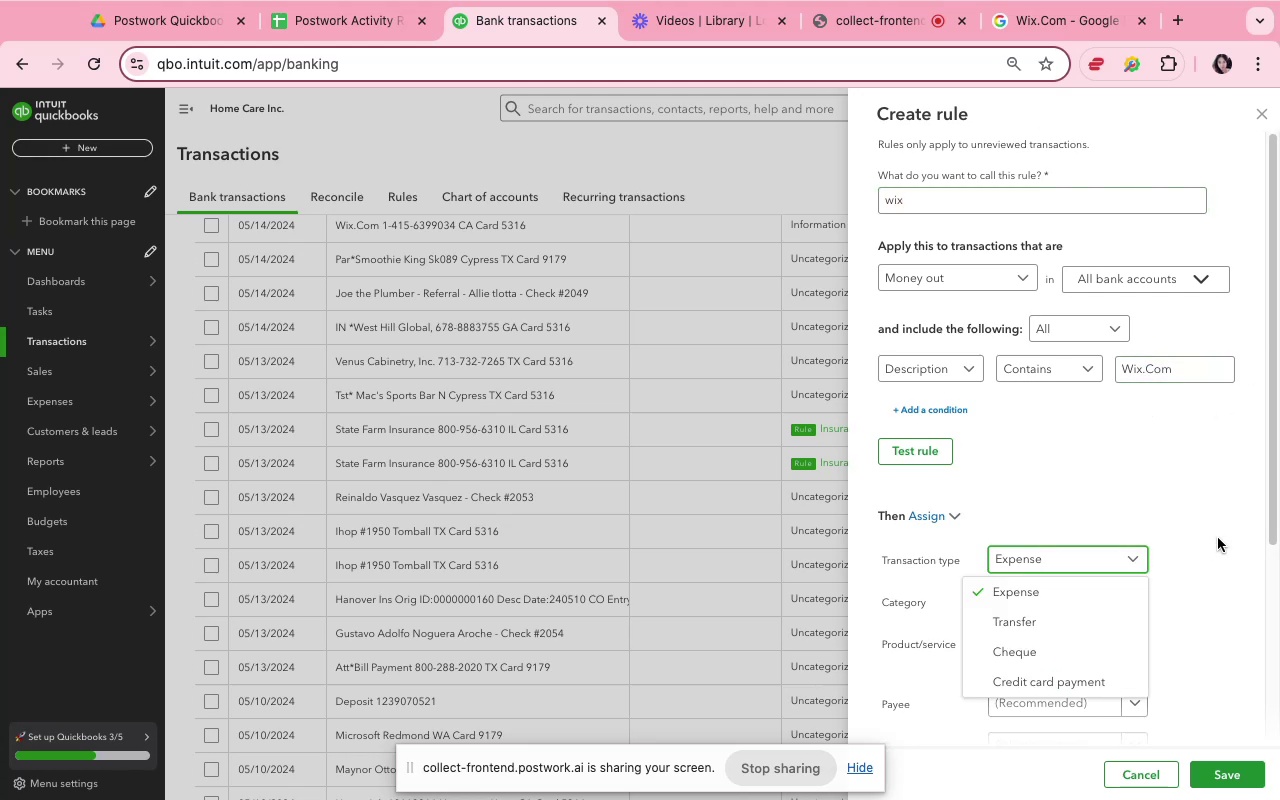 
left_click([1218, 536])
 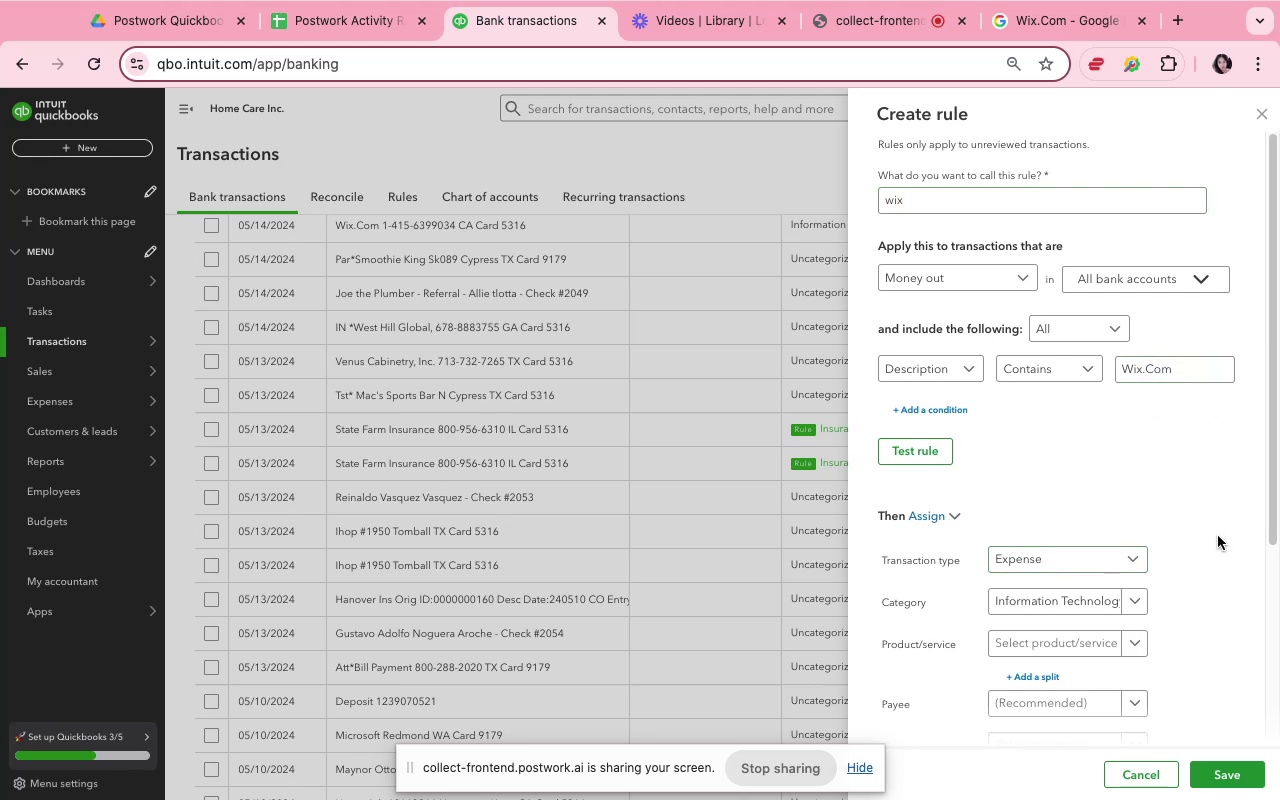 
scroll: coordinate [1218, 537], scroll_direction: down, amount: 8.0
 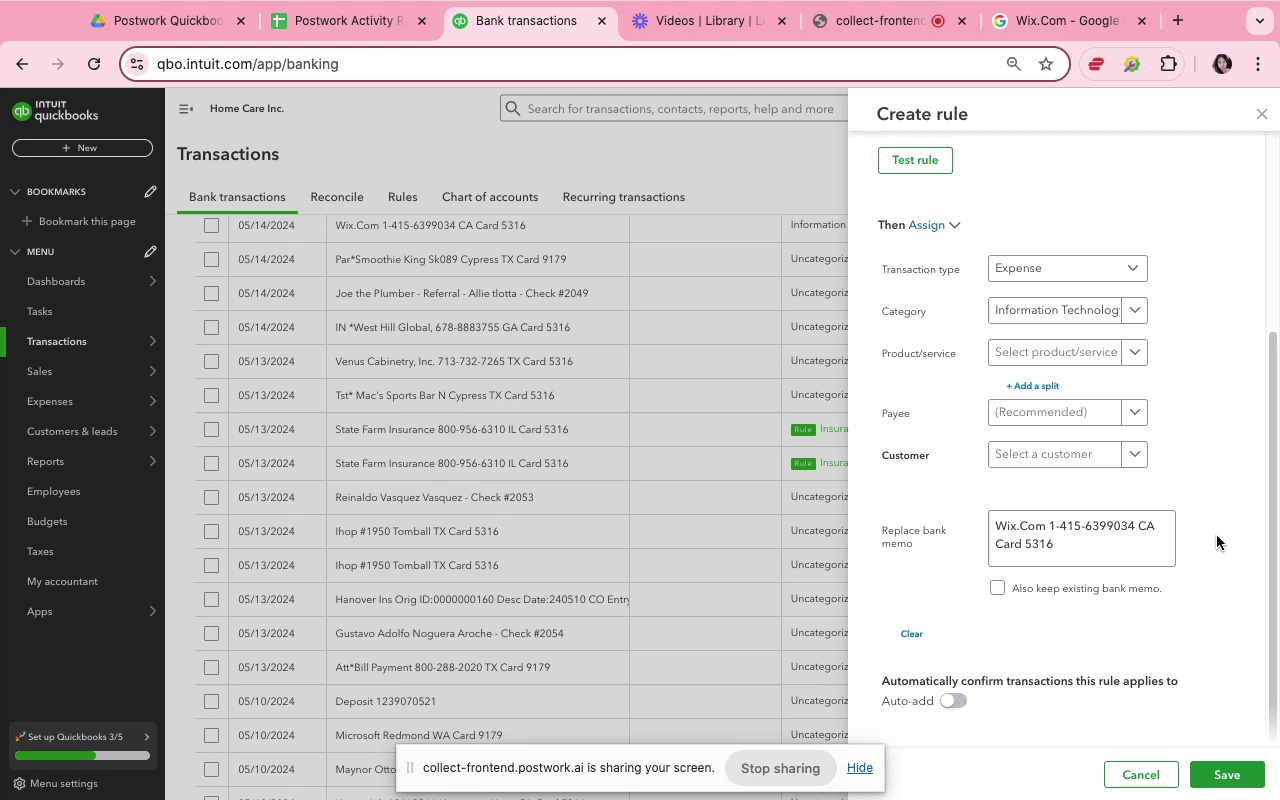 
wait(27.42)
 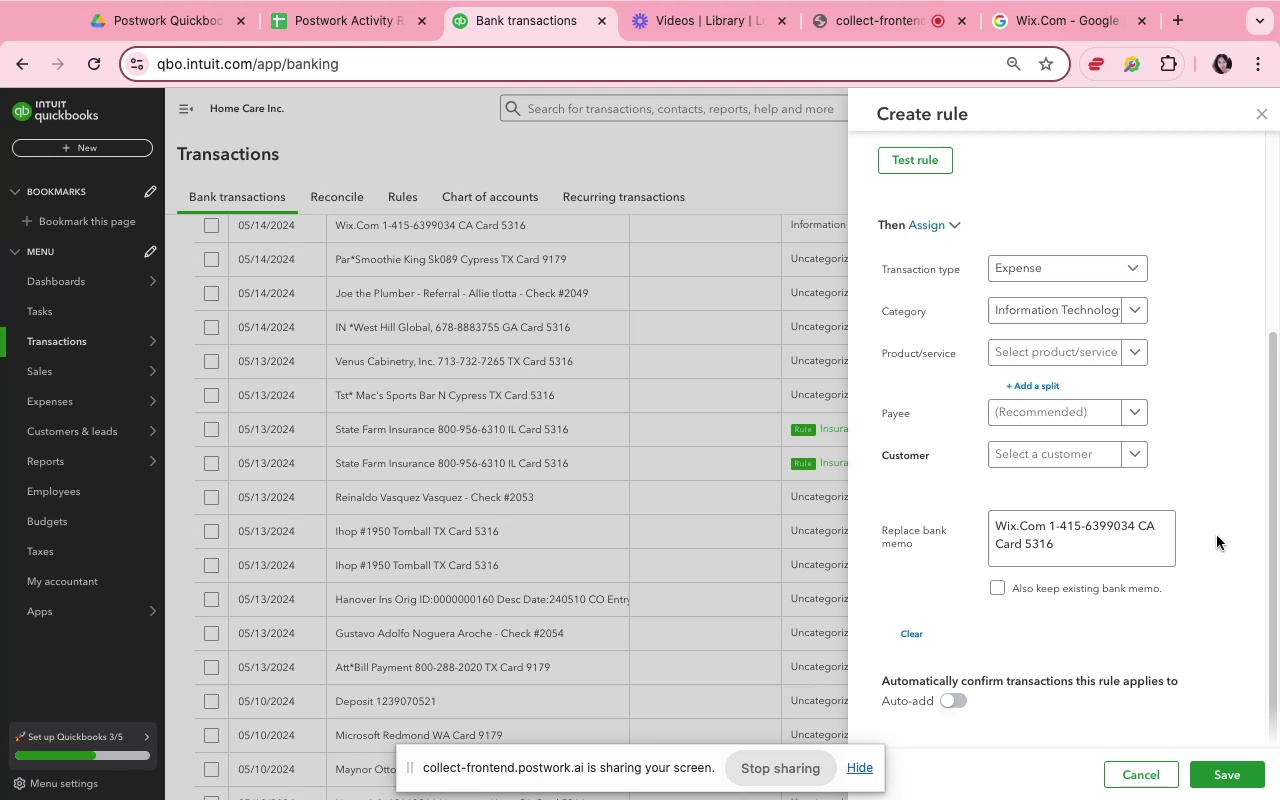 
left_click([1217, 780])
 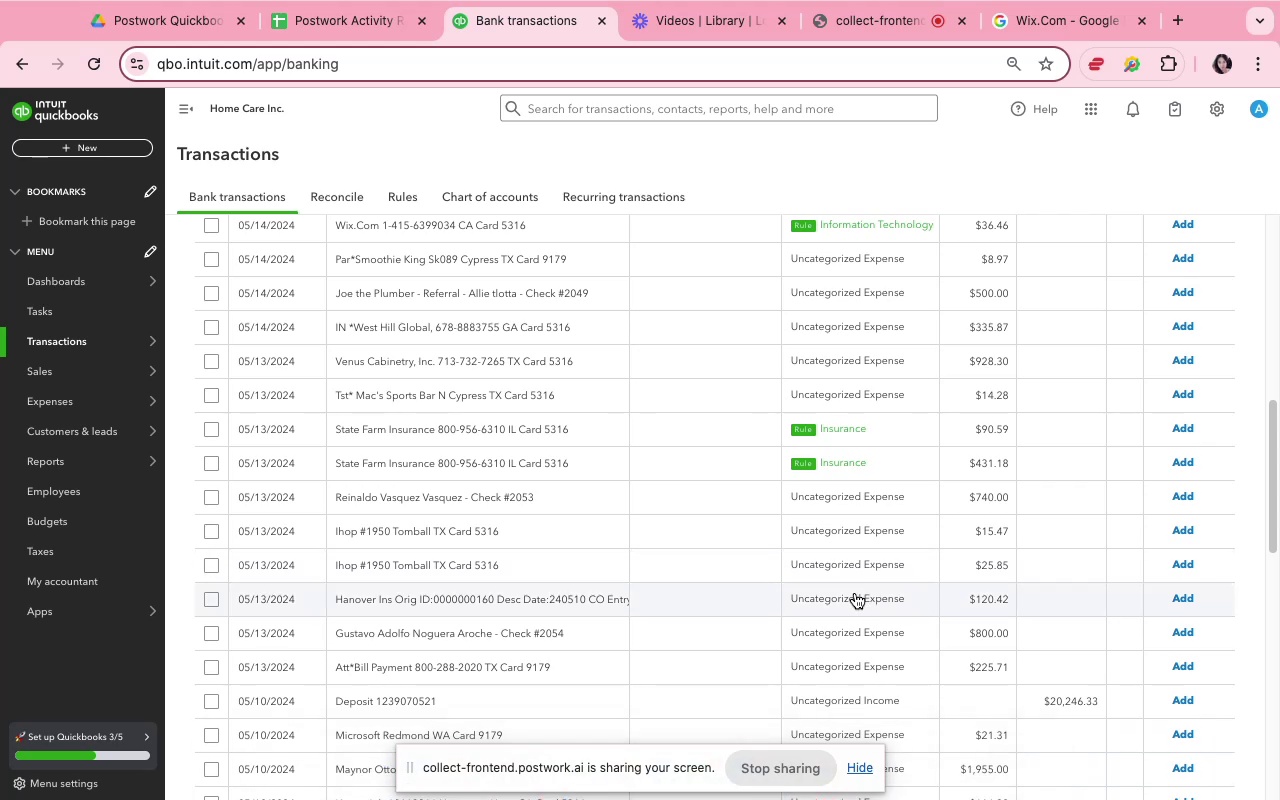 
wait(6.86)
 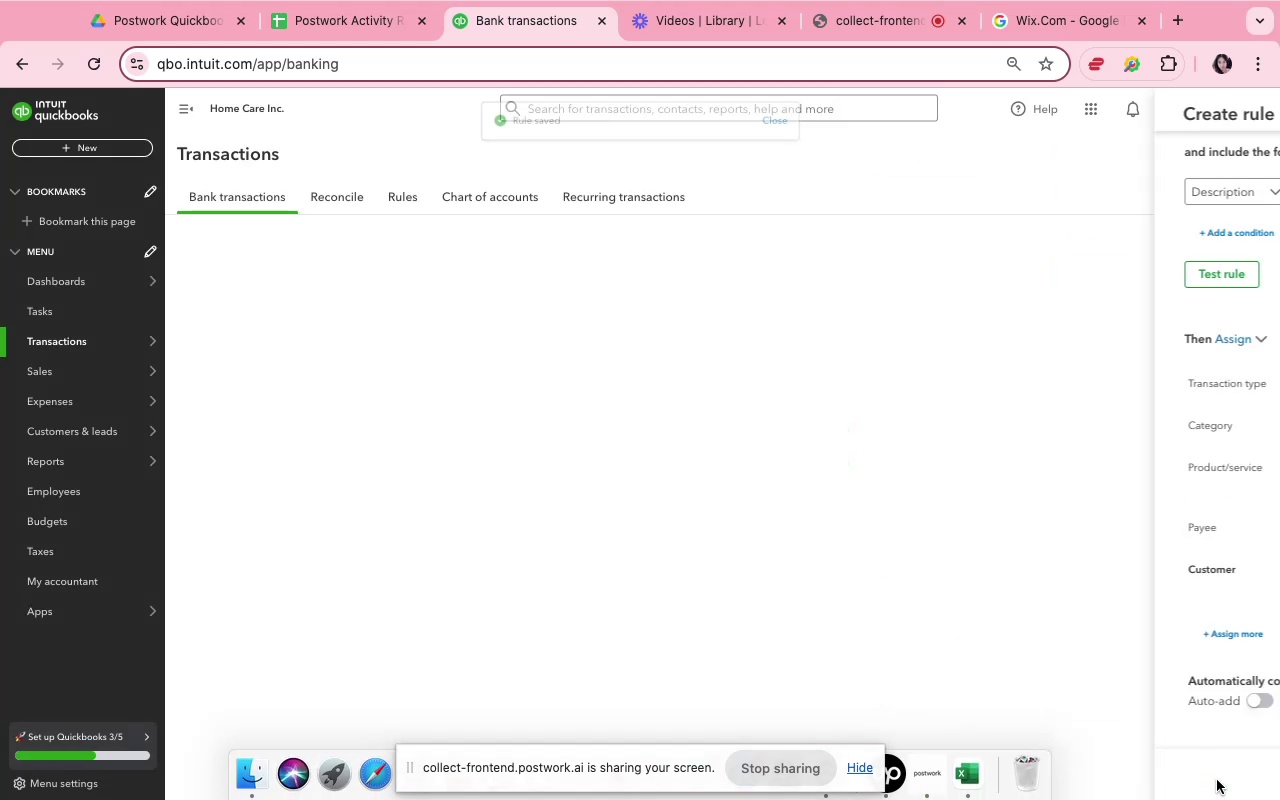 
scroll: coordinate [855, 593], scroll_direction: down, amount: 4.0
 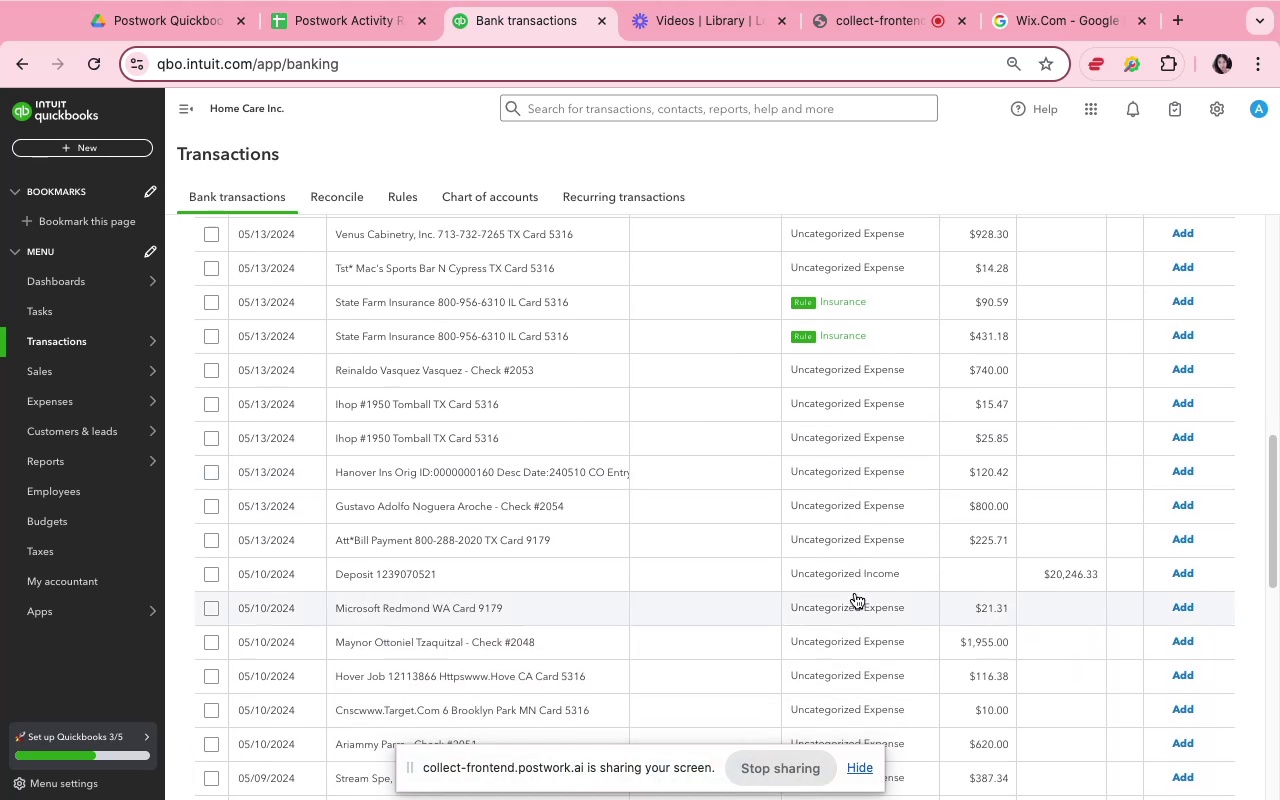 
left_click([854, 582])
 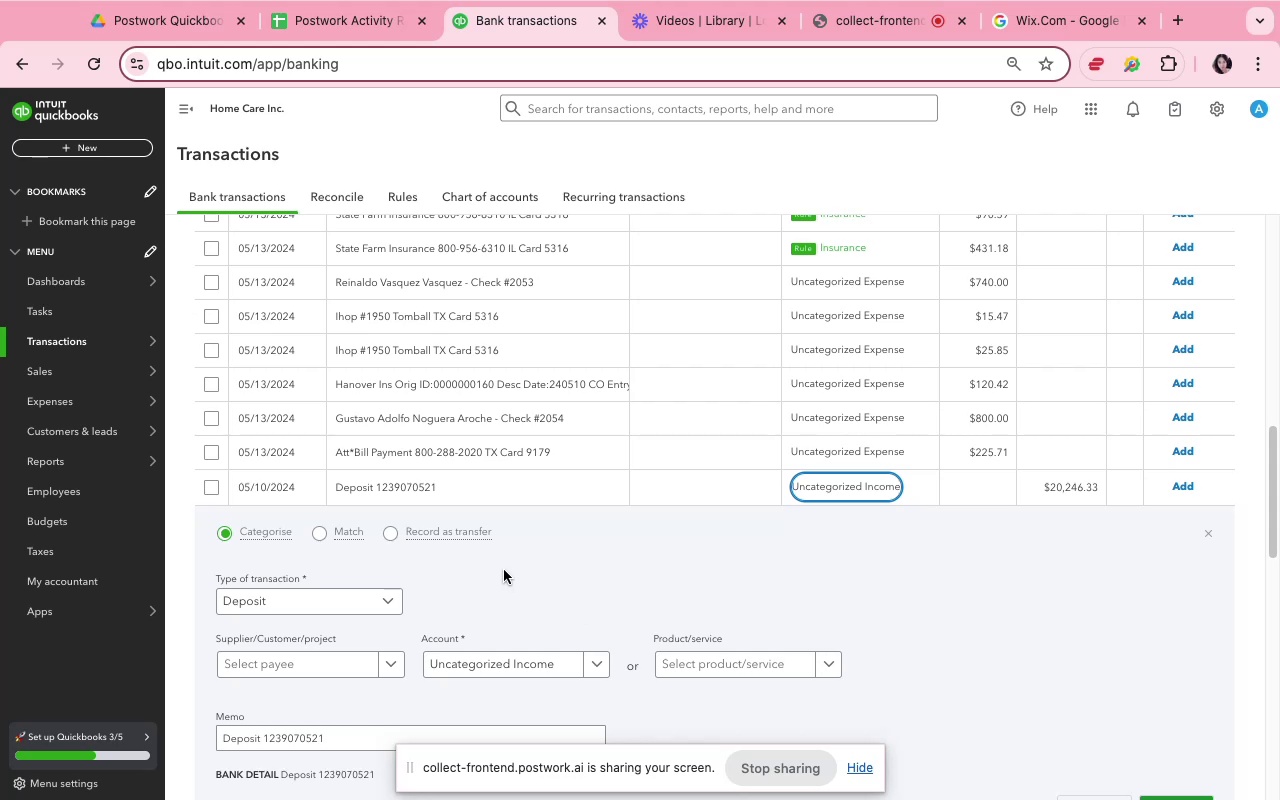 
wait(8.94)
 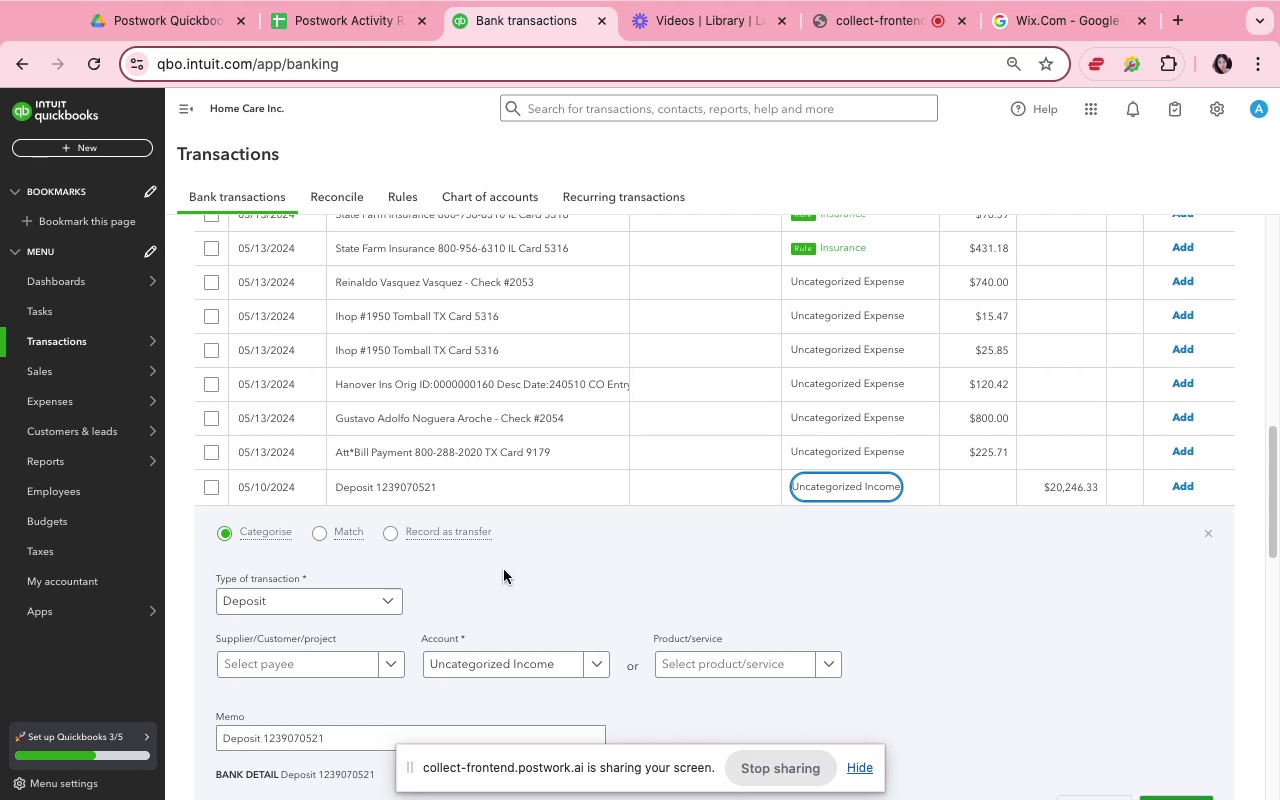 
left_click([296, 668])
 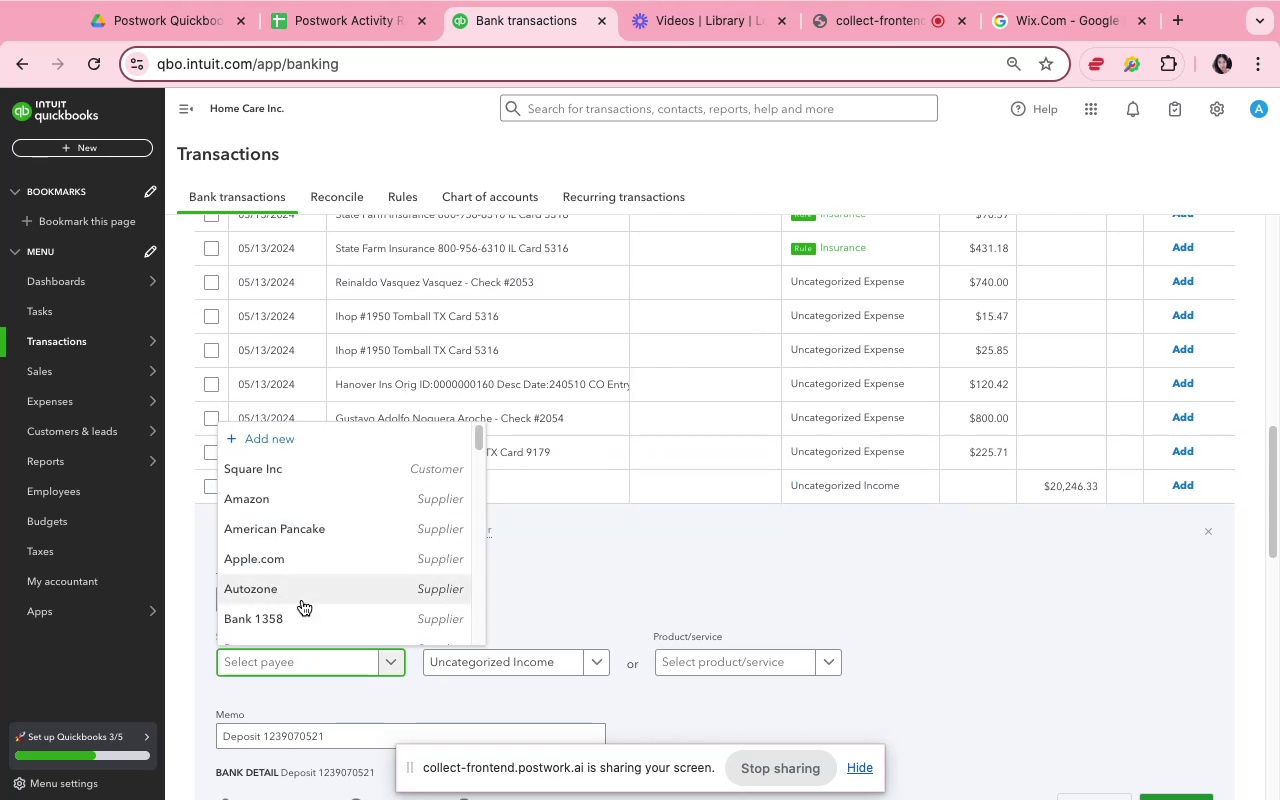 
type(own)
 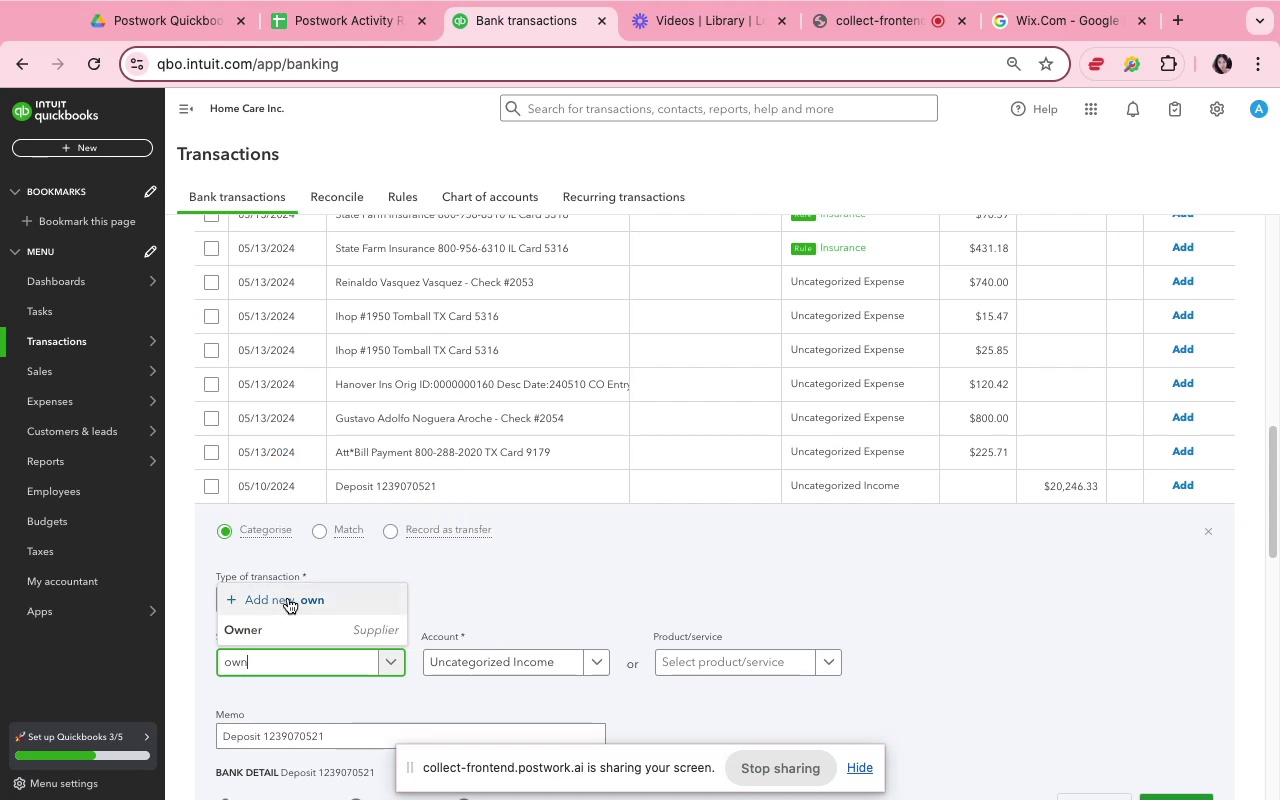 
left_click([296, 631])
 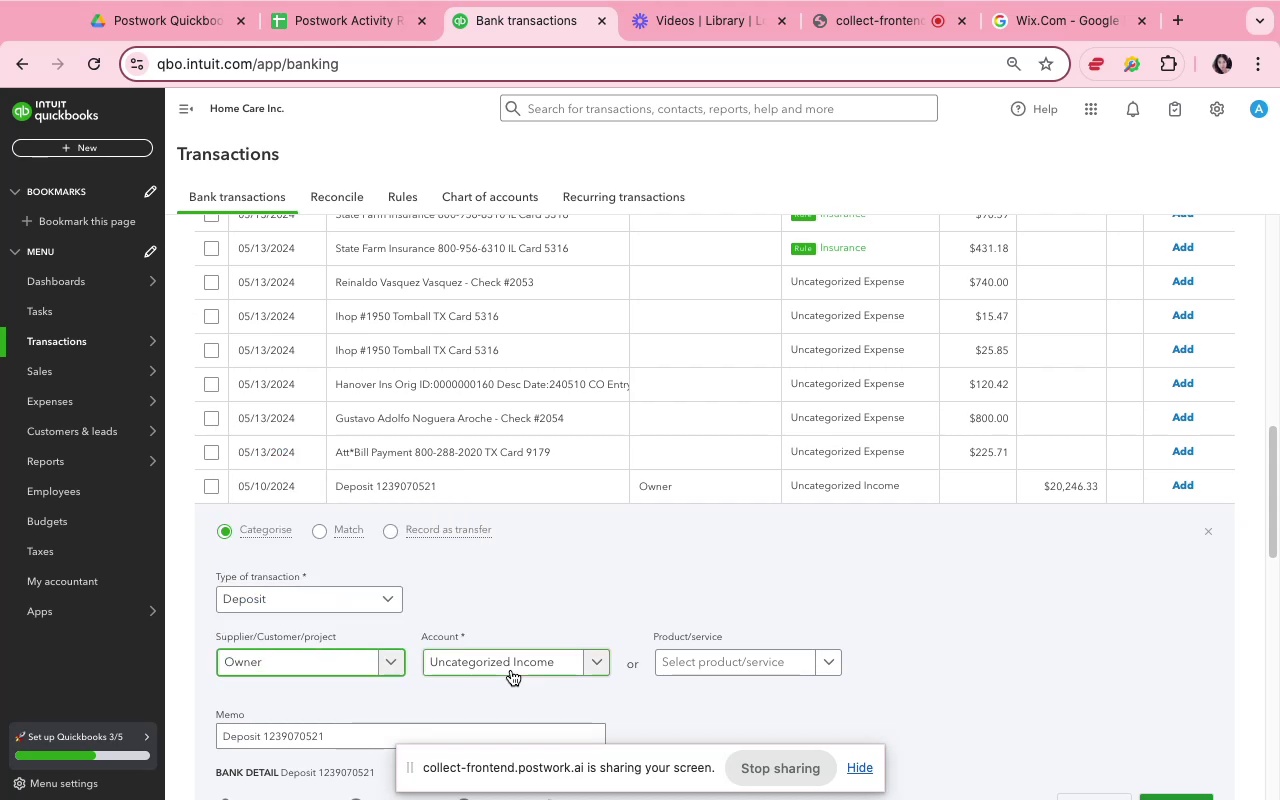 
left_click([511, 670])
 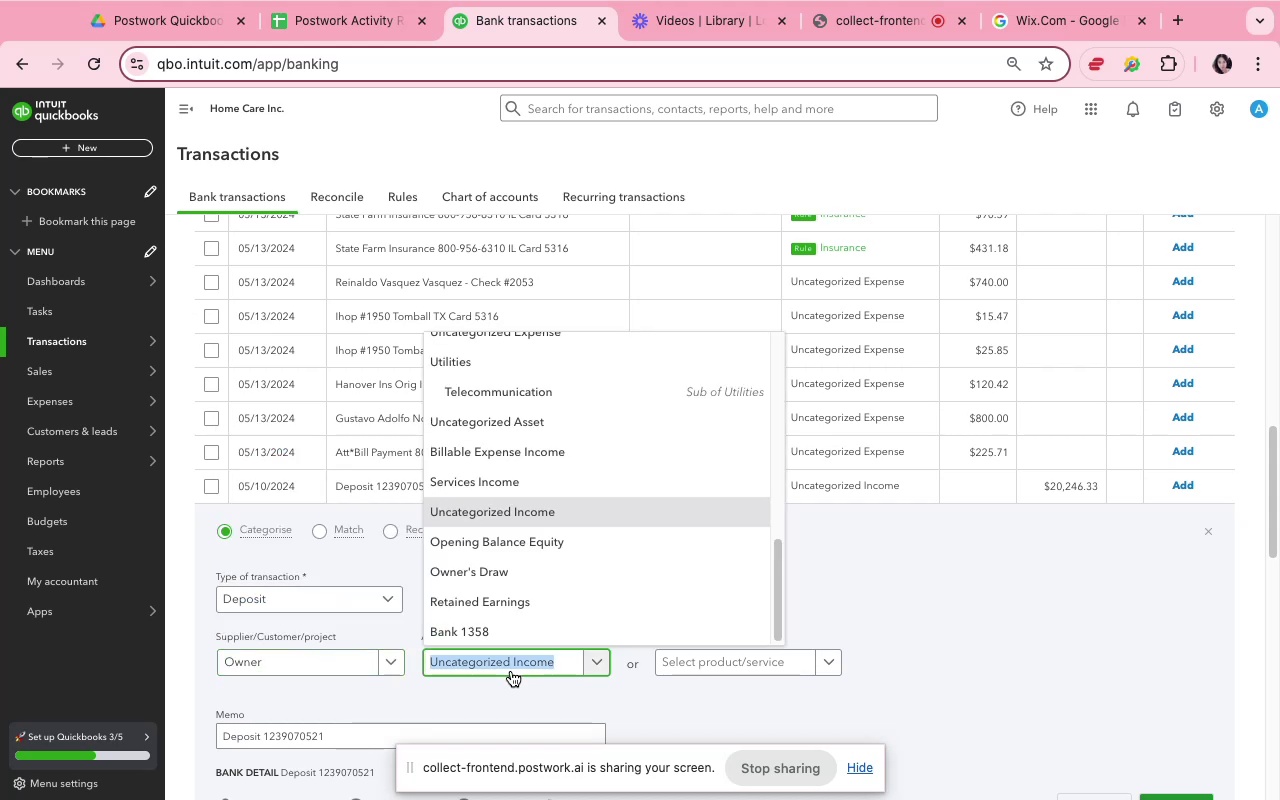 
wait(5.53)
 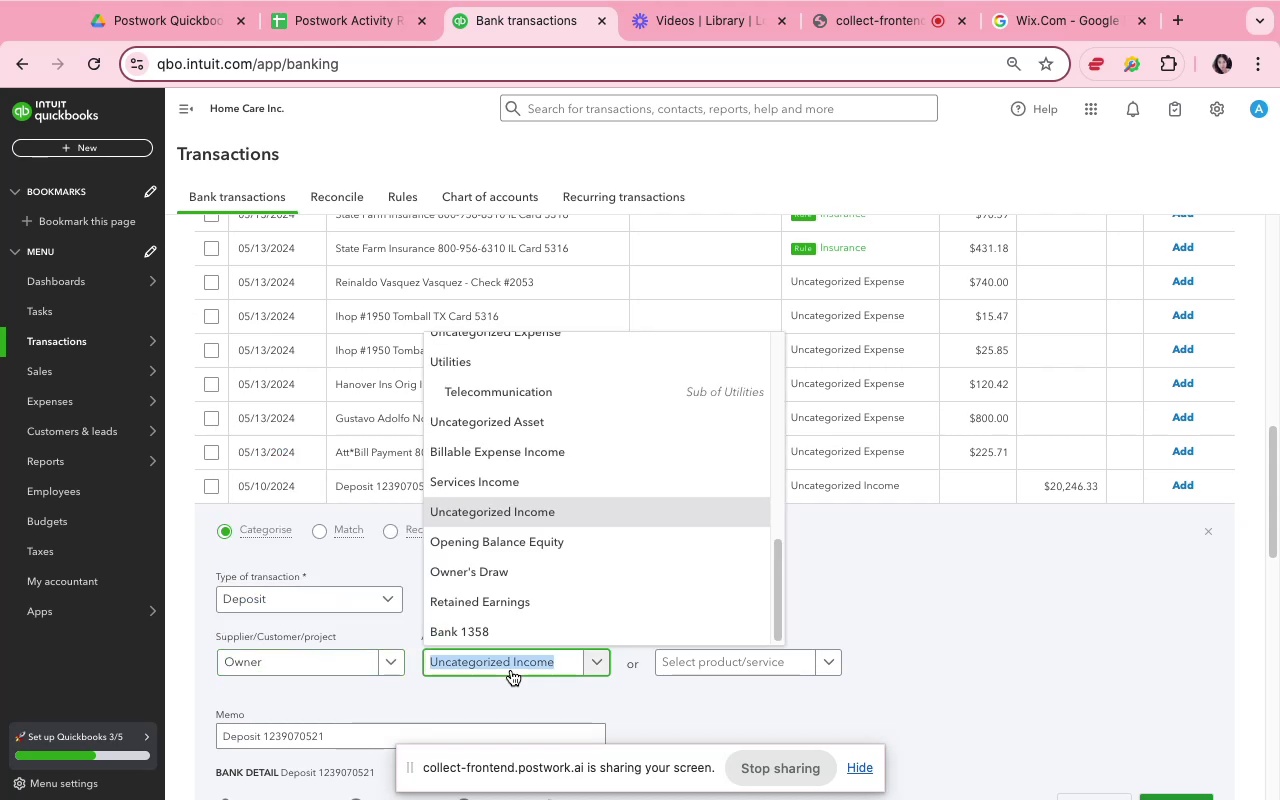 
scroll: coordinate [547, 621], scroll_direction: down, amount: 12.0
 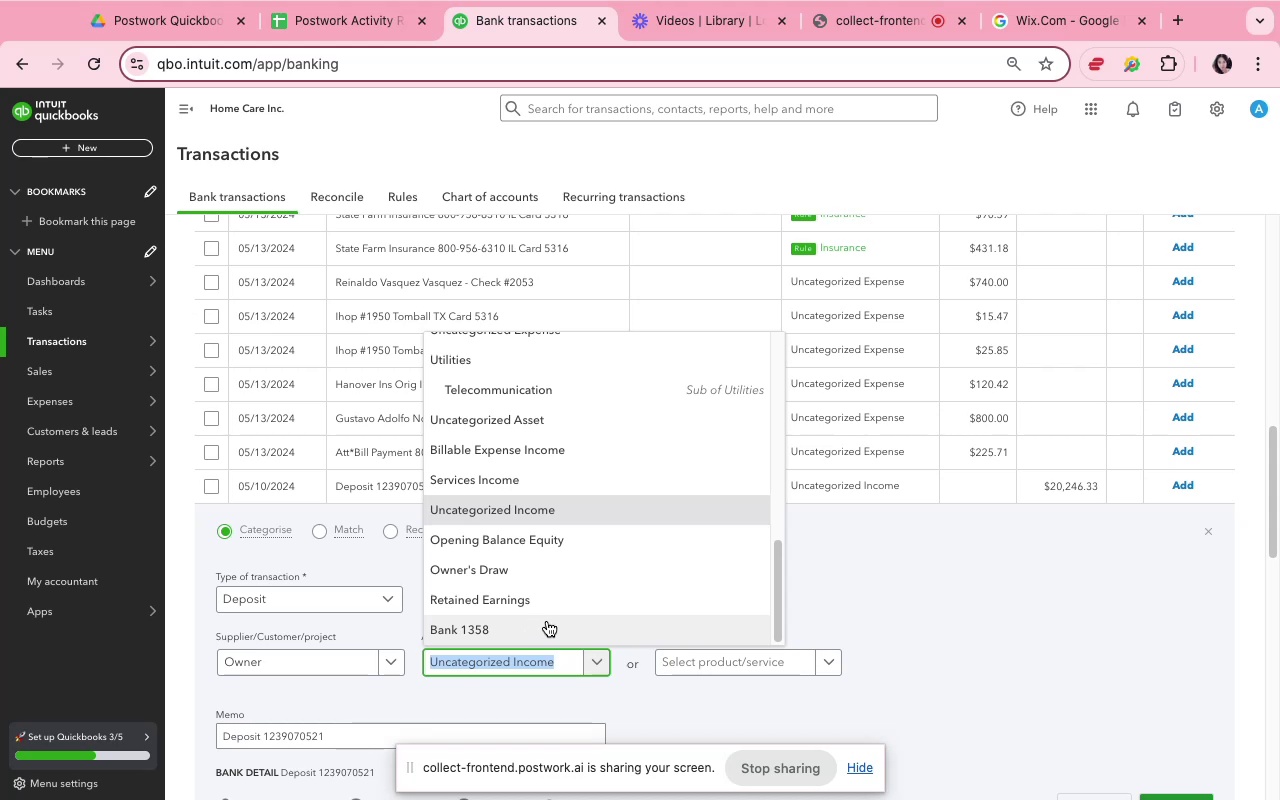 
scroll: coordinate [547, 621], scroll_direction: up, amount: 8.0
 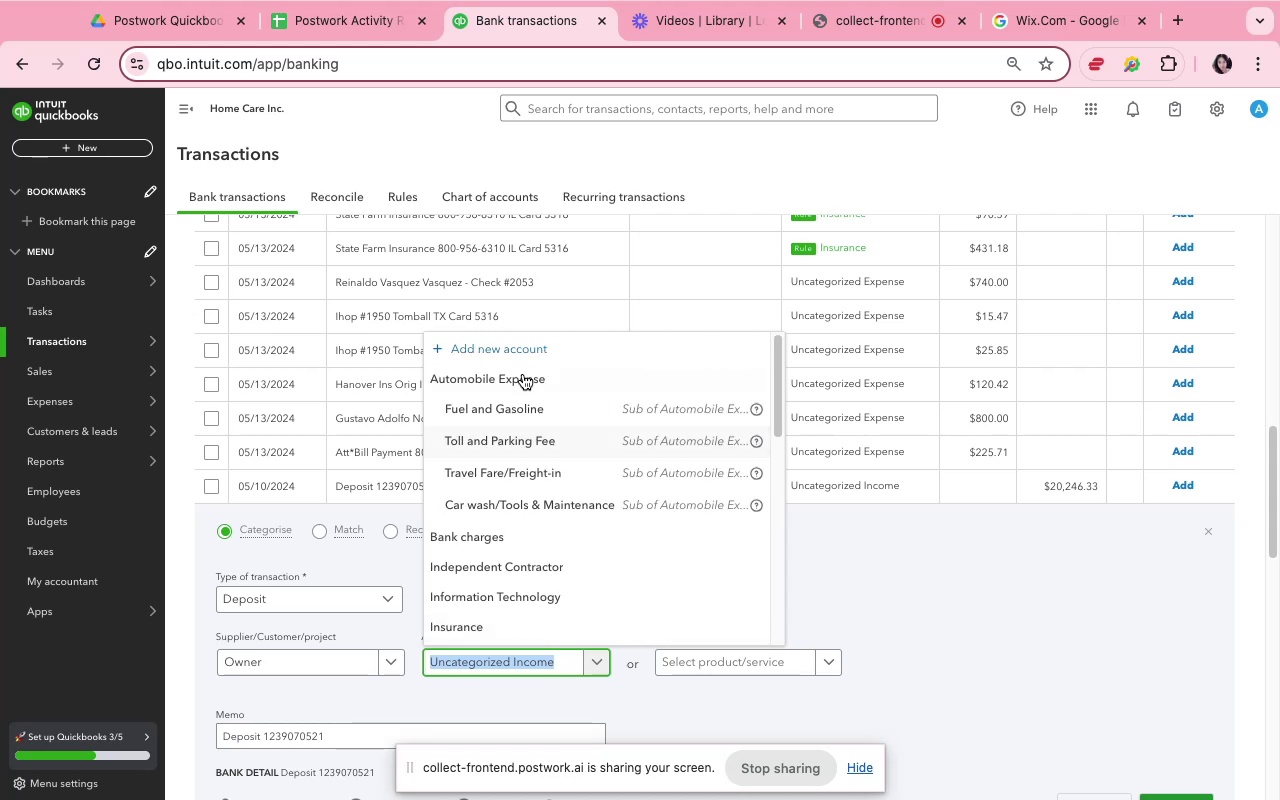 
left_click([523, 350])
 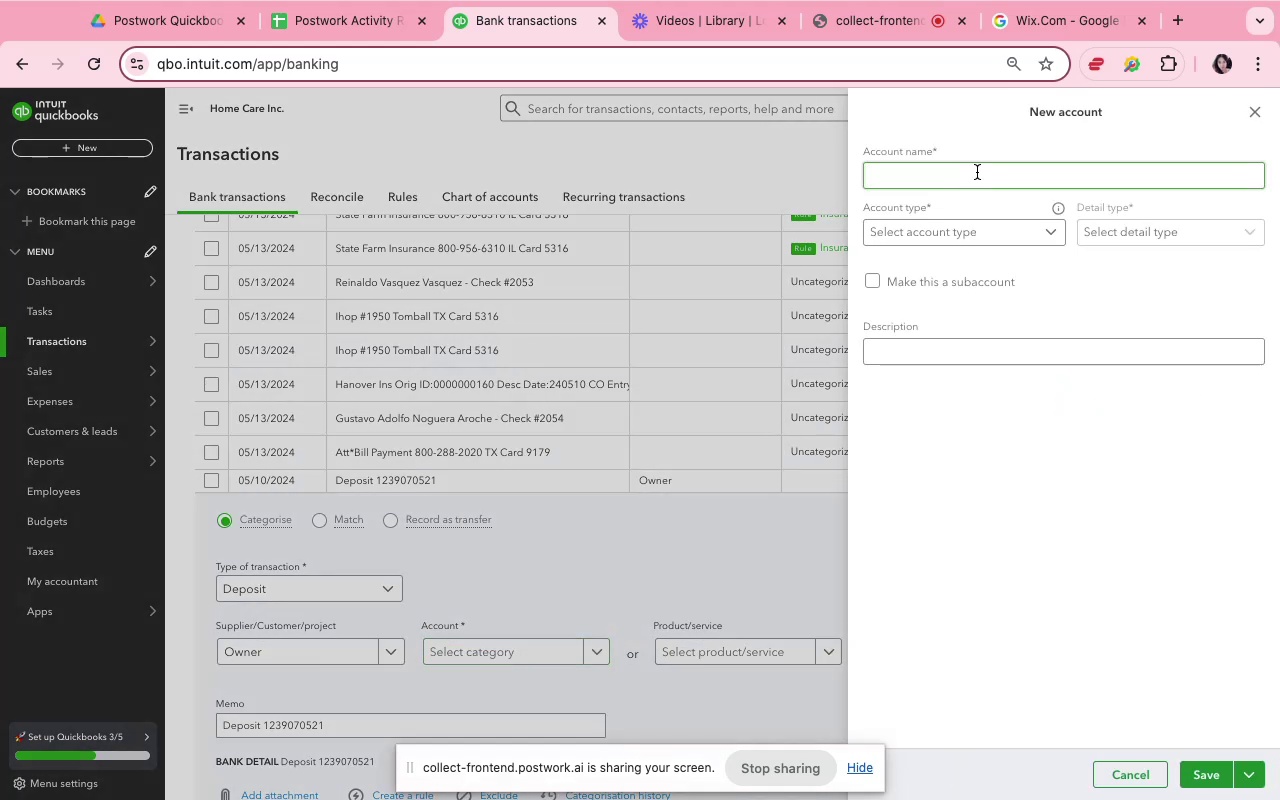 
type(Owner's Equity)
 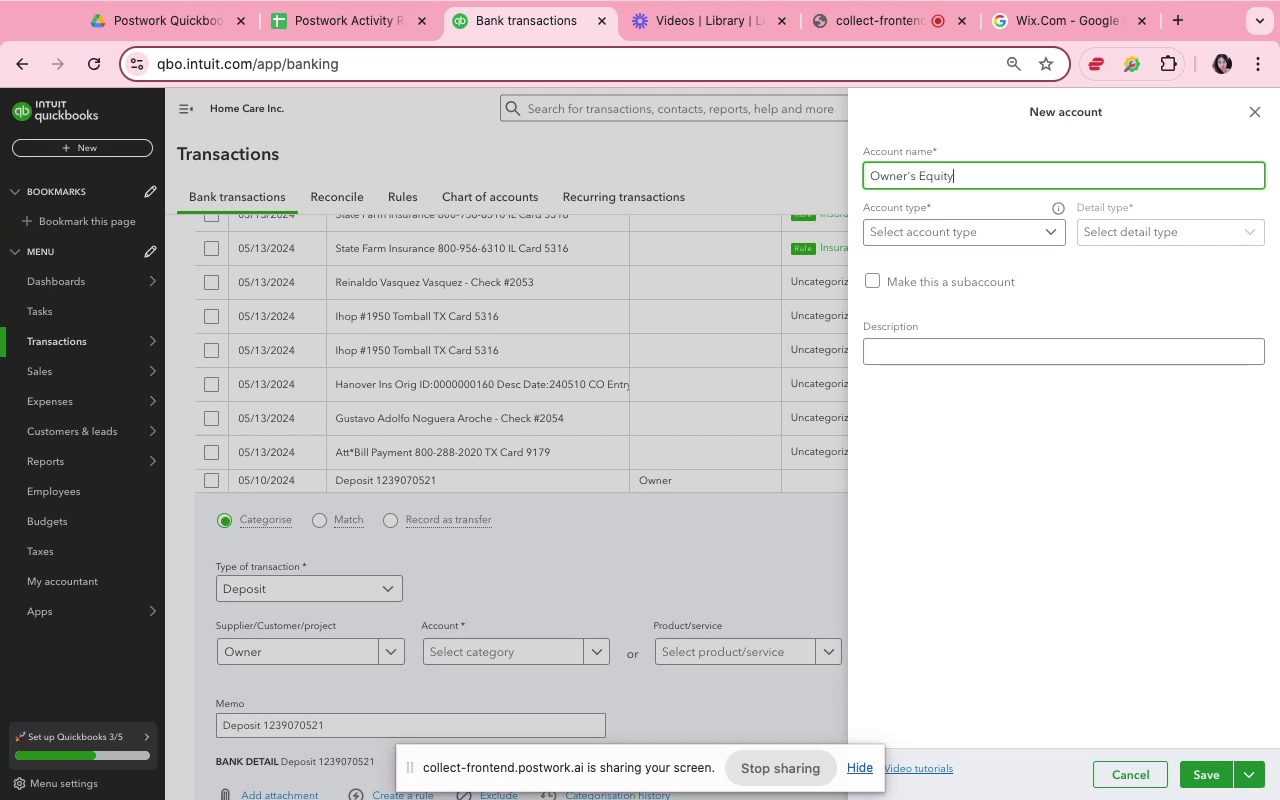 
left_click([980, 232])
 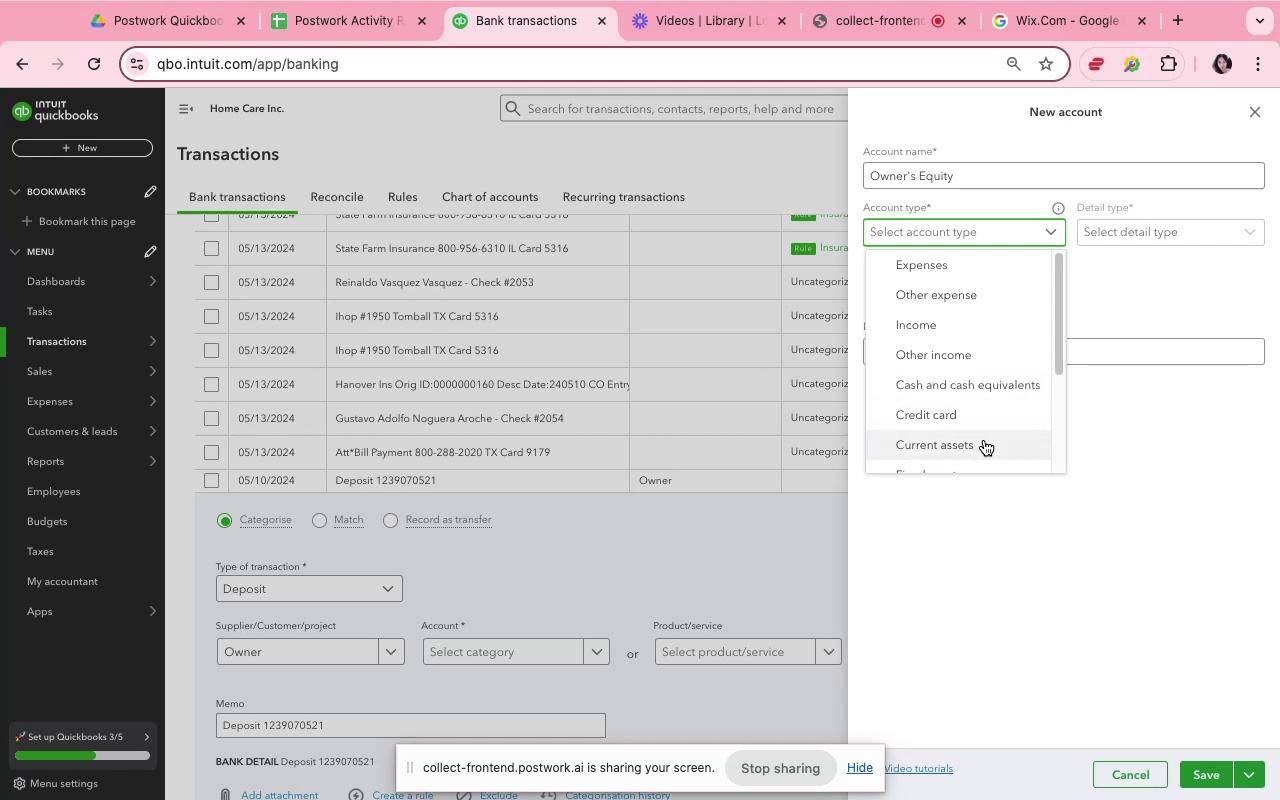 
wait(12.21)
 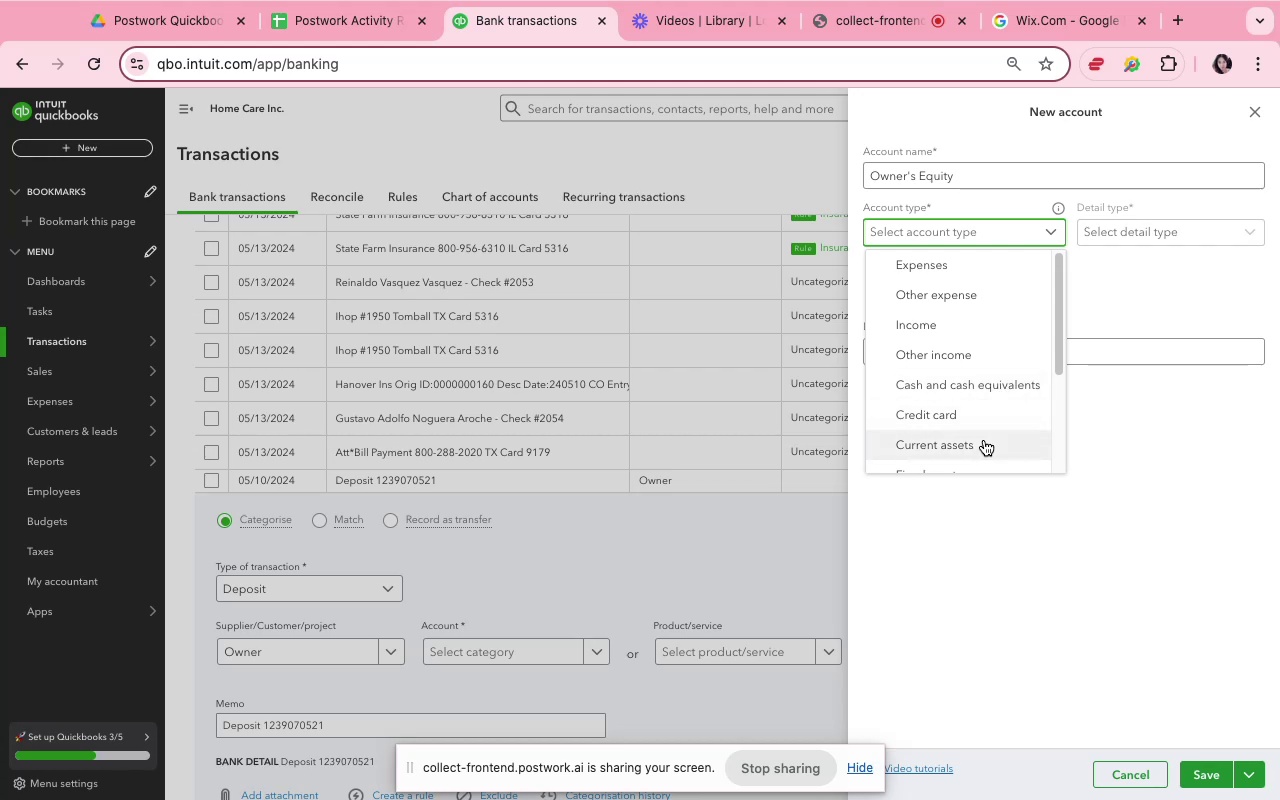 
scroll: coordinate [983, 426], scroll_direction: down, amount: 6.0
 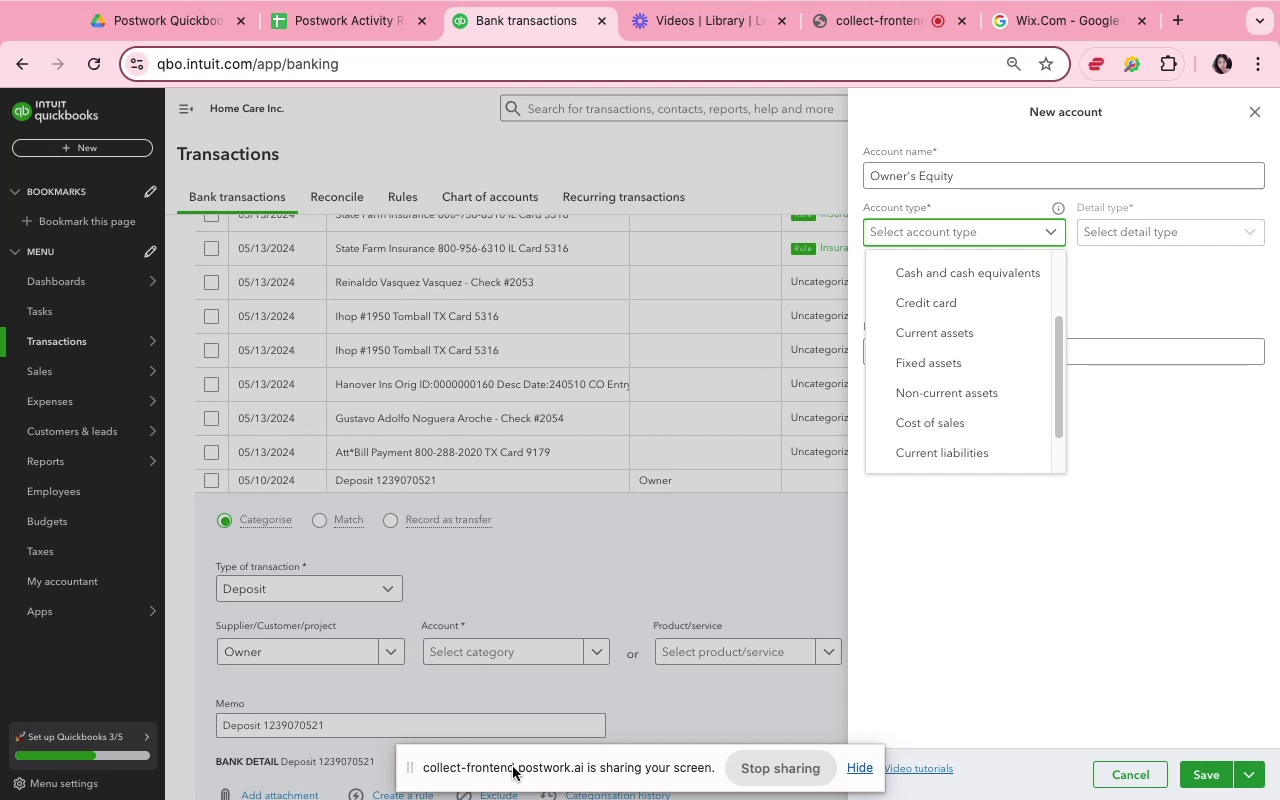 
wait(54.9)
 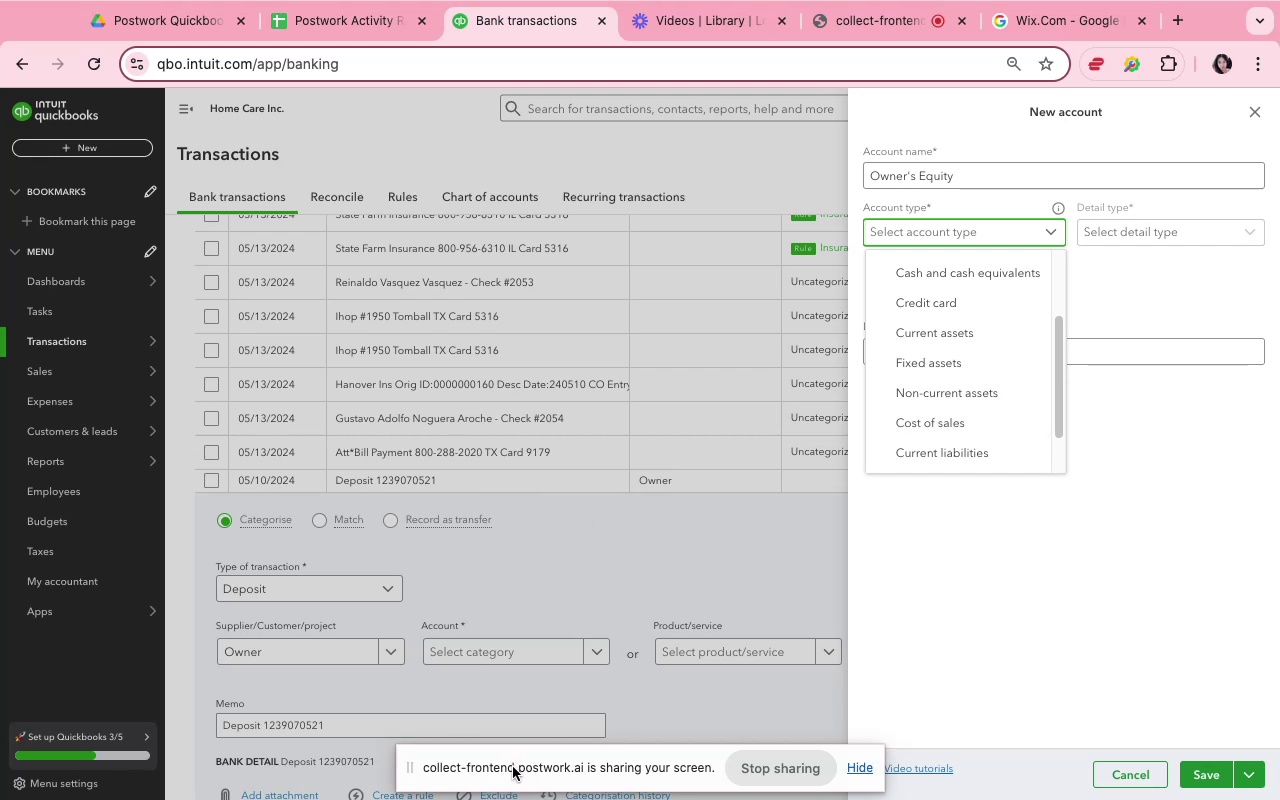 
scroll: coordinate [1020, 374], scroll_direction: down, amount: 18.0
 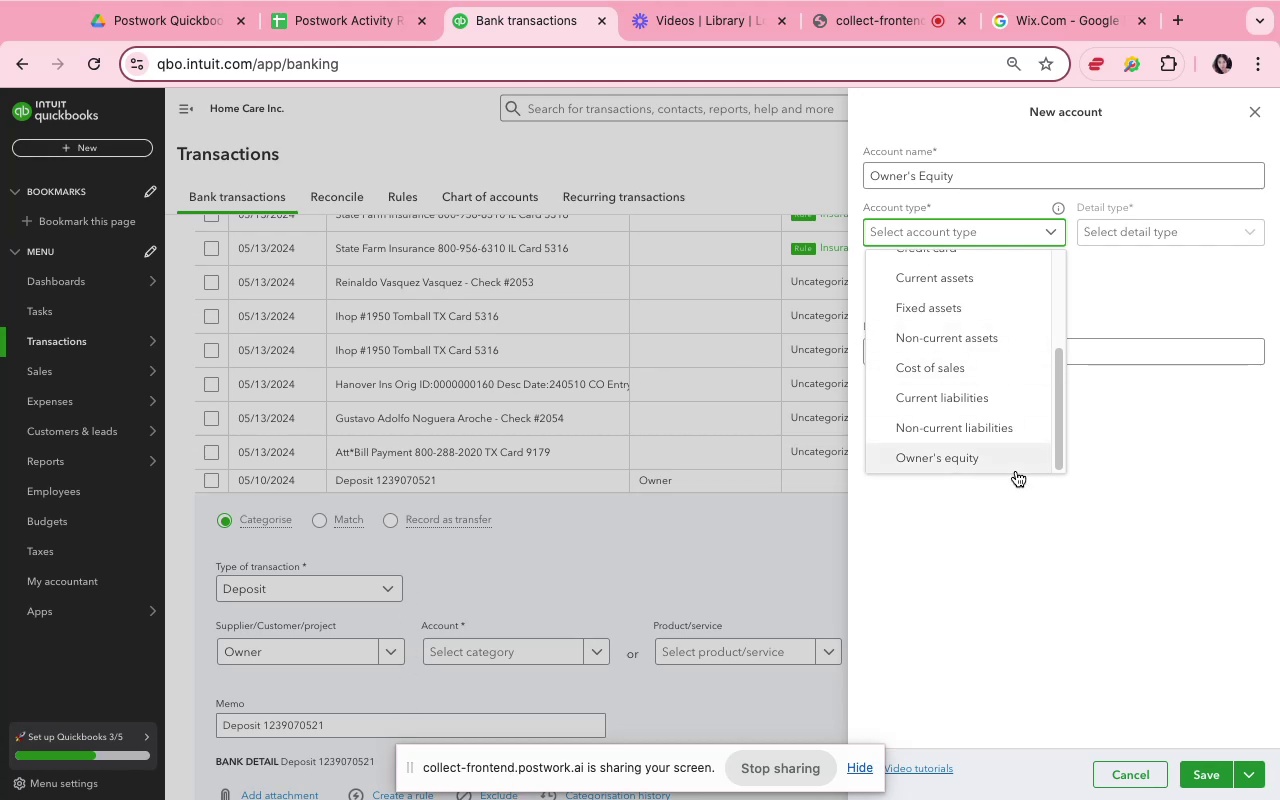 
left_click([1014, 467])
 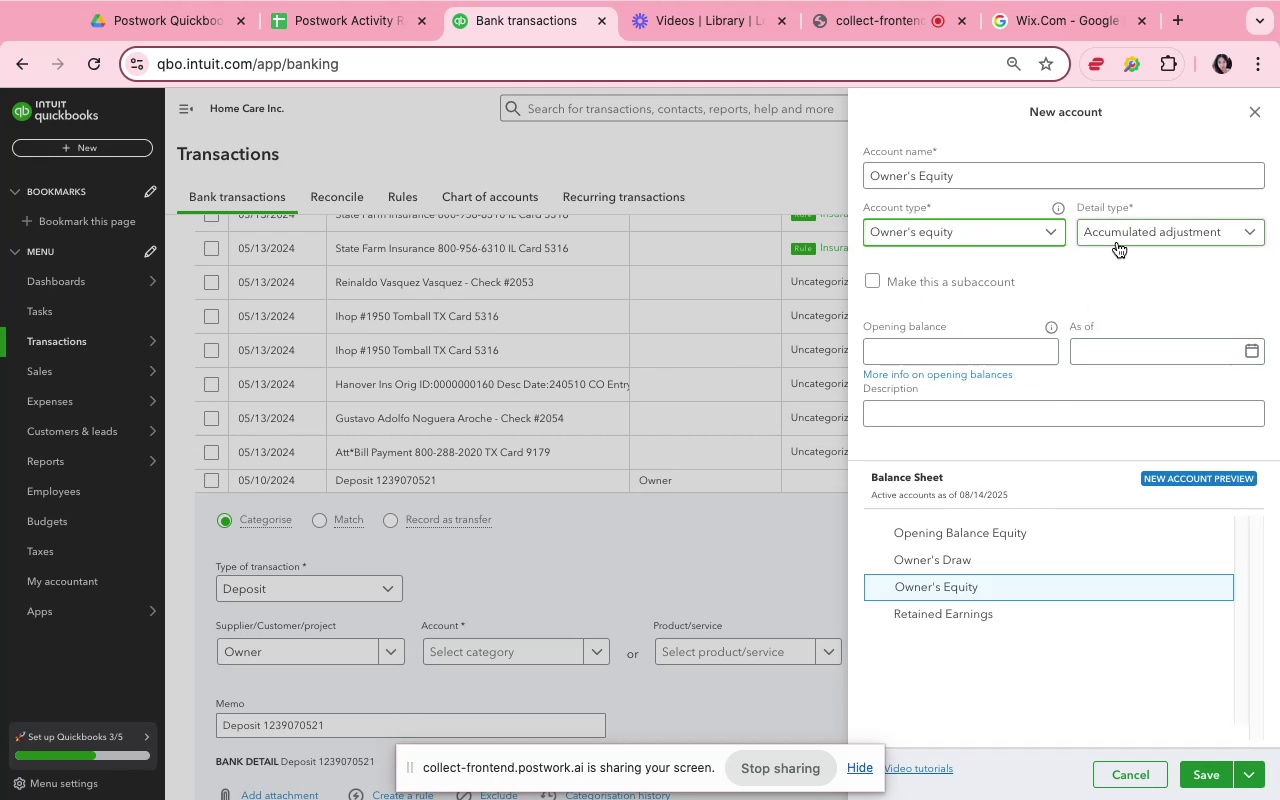 
left_click([1117, 242])
 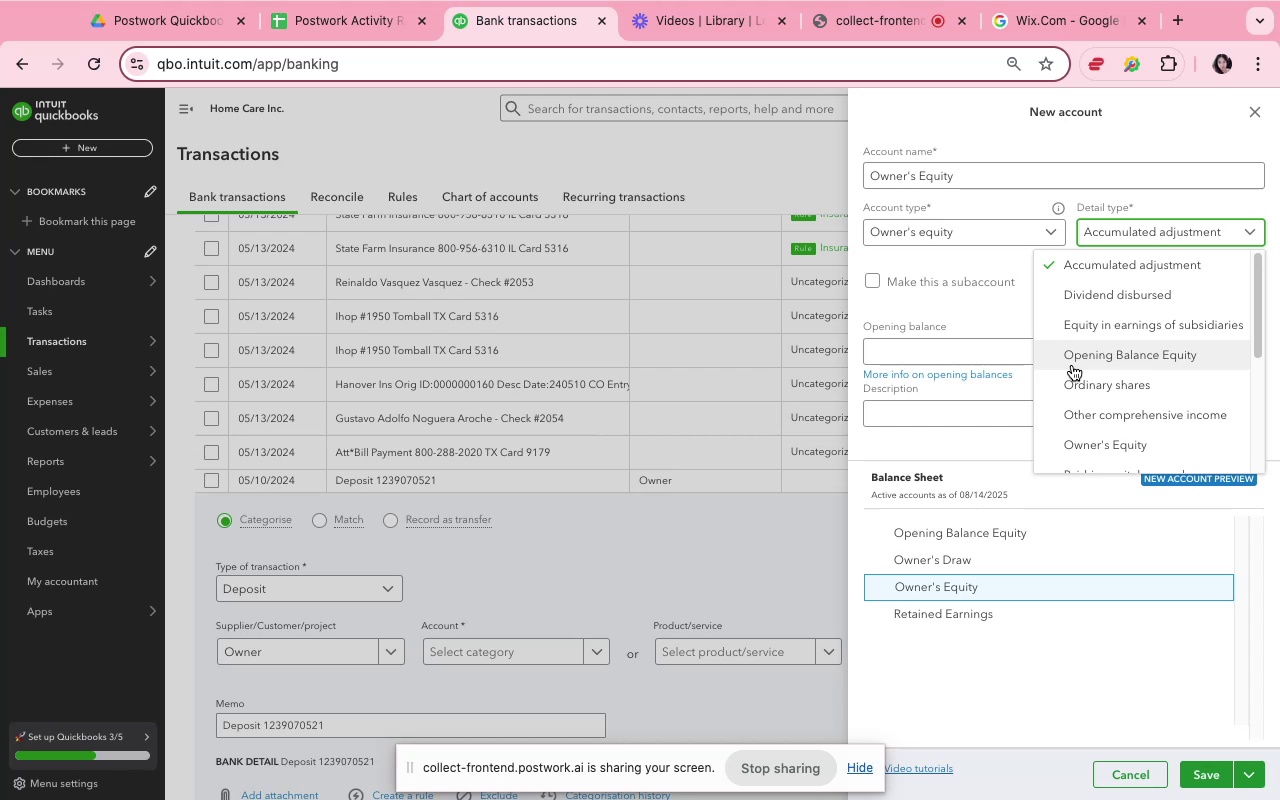 
scroll: coordinate [1138, 327], scroll_direction: down, amount: 14.0
 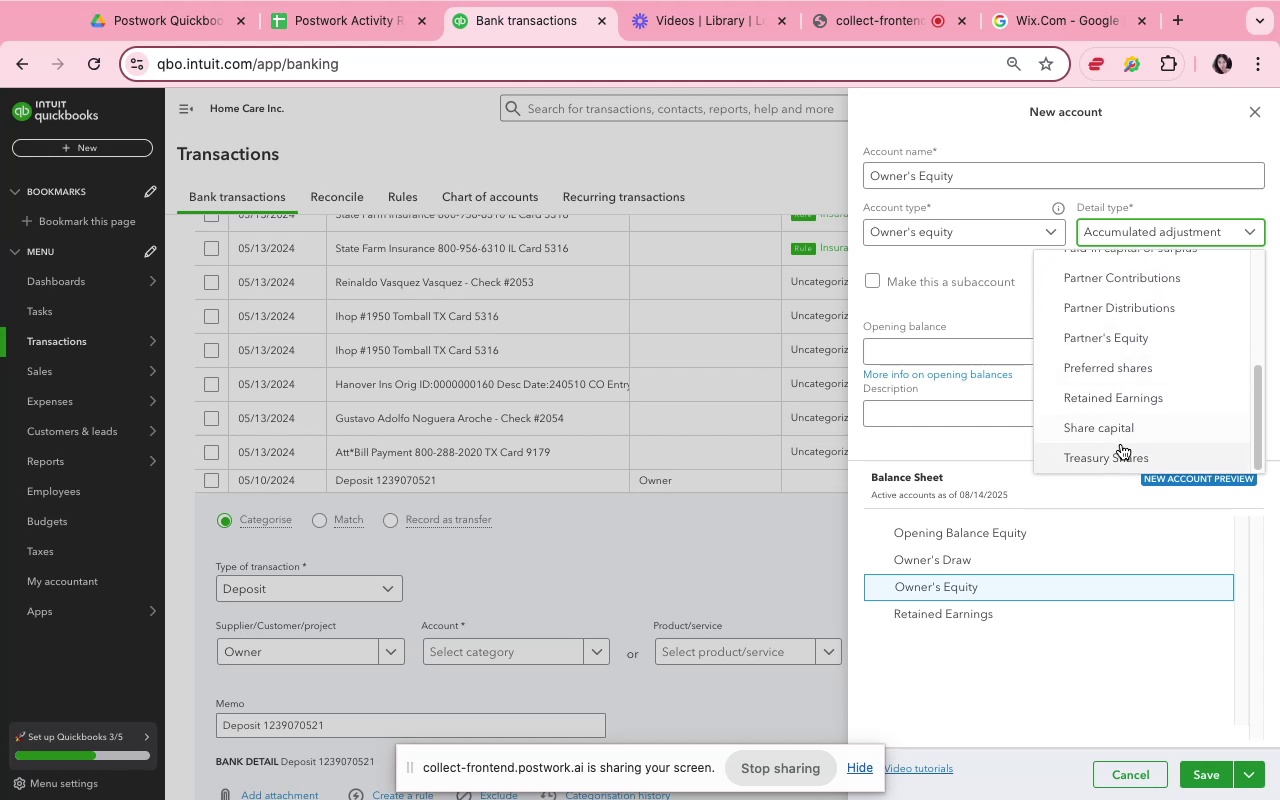 
scroll: coordinate [1116, 432], scroll_direction: up, amount: 11.0
 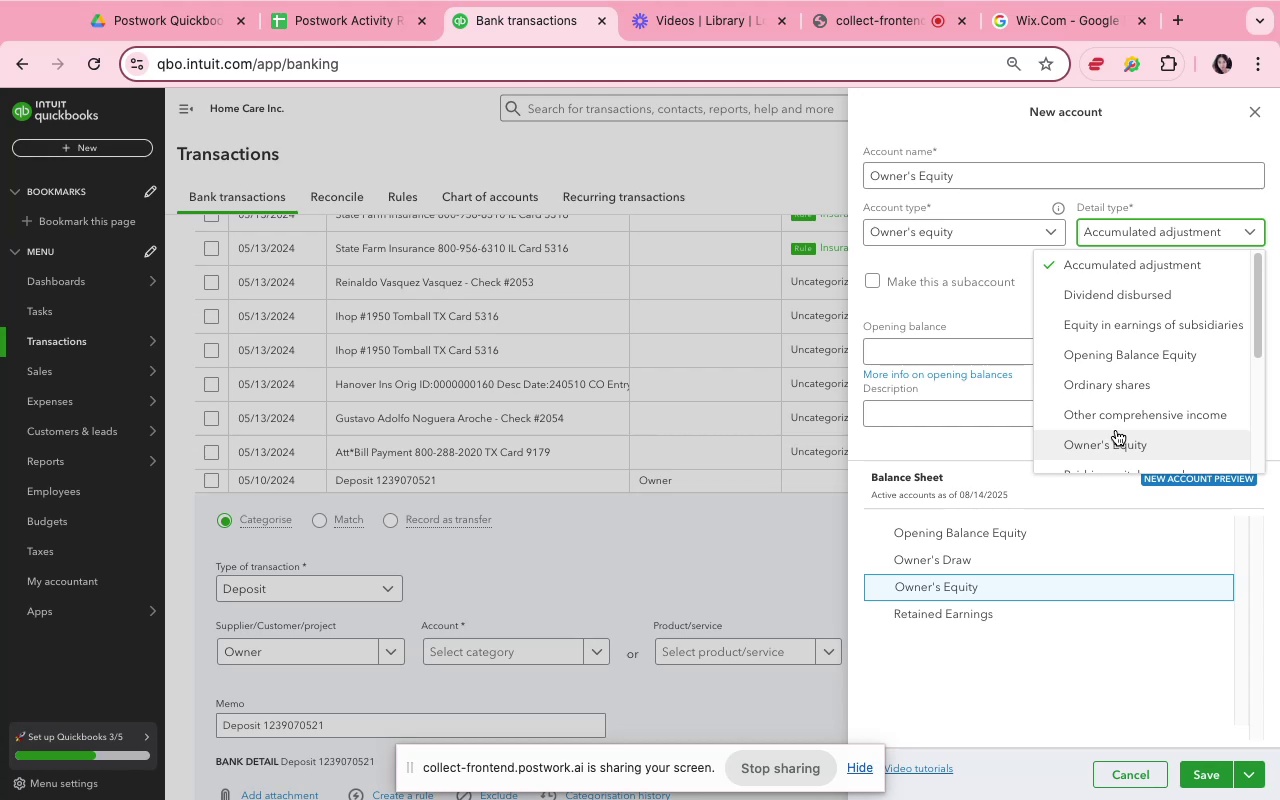 
scroll: coordinate [1116, 430], scroll_direction: down, amount: 3.0
 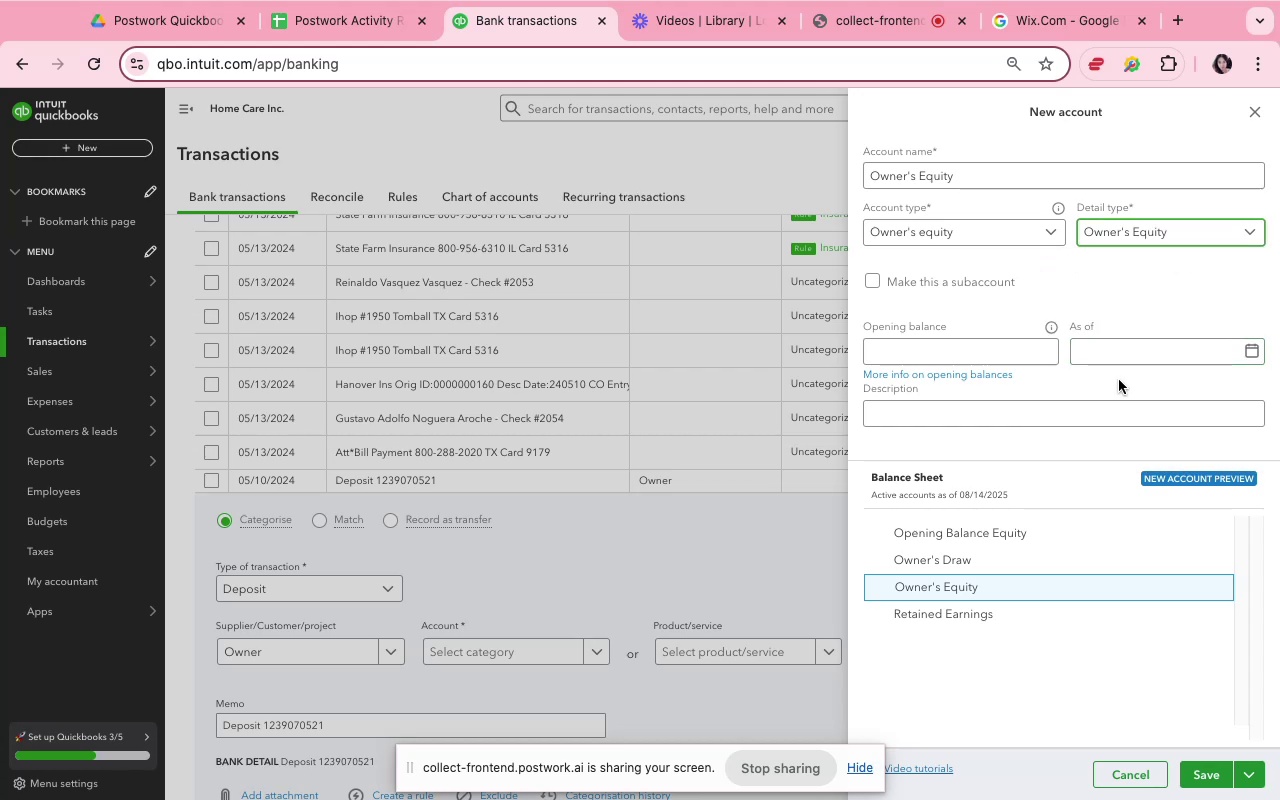 
wait(13.51)
 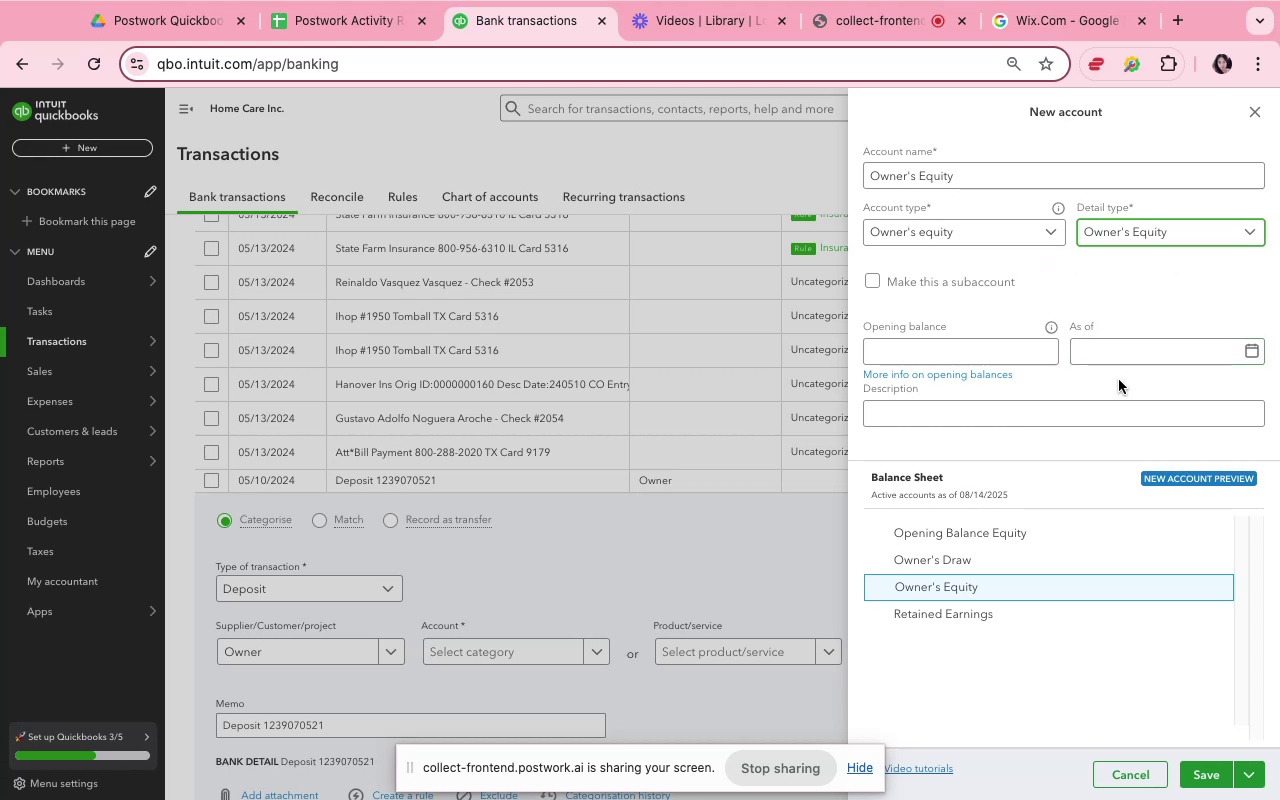 
left_click([1199, 768])
 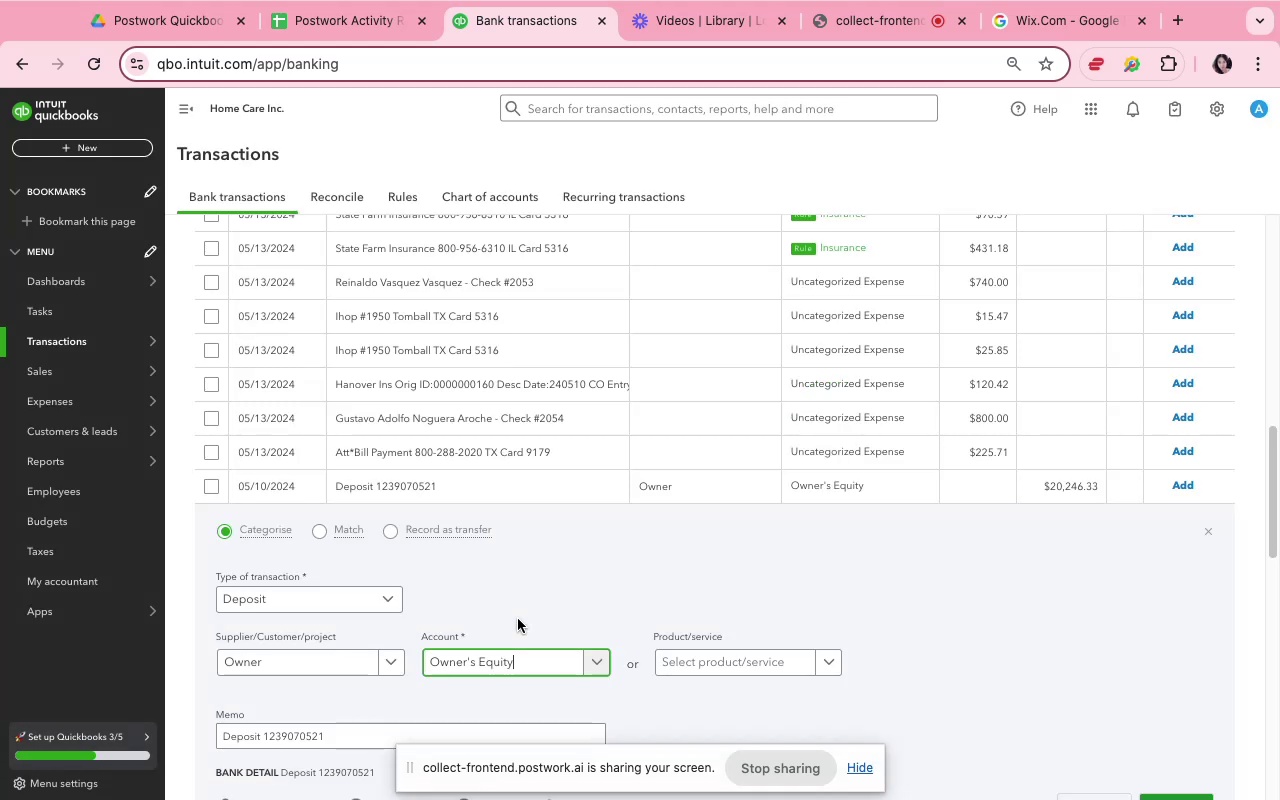 
scroll: coordinate [677, 572], scroll_direction: down, amount: 8.0
 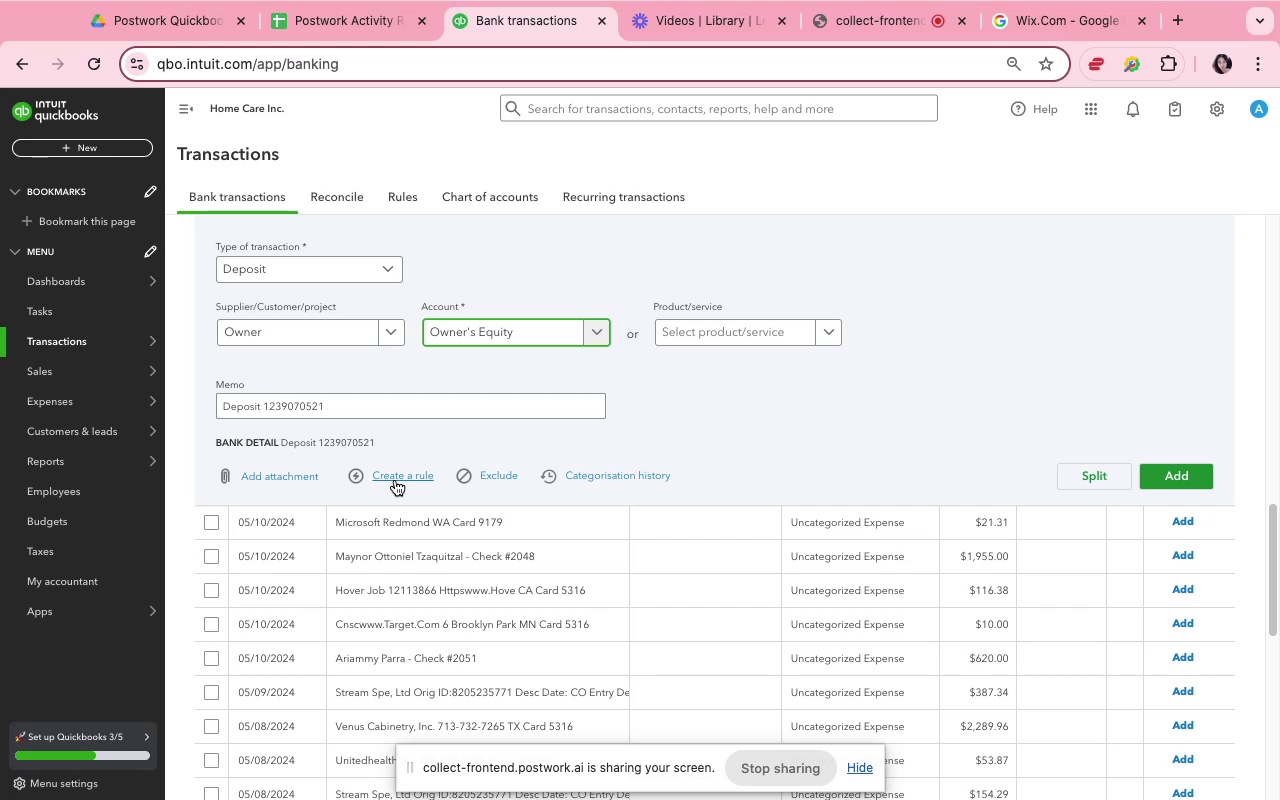 
left_click([395, 480])
 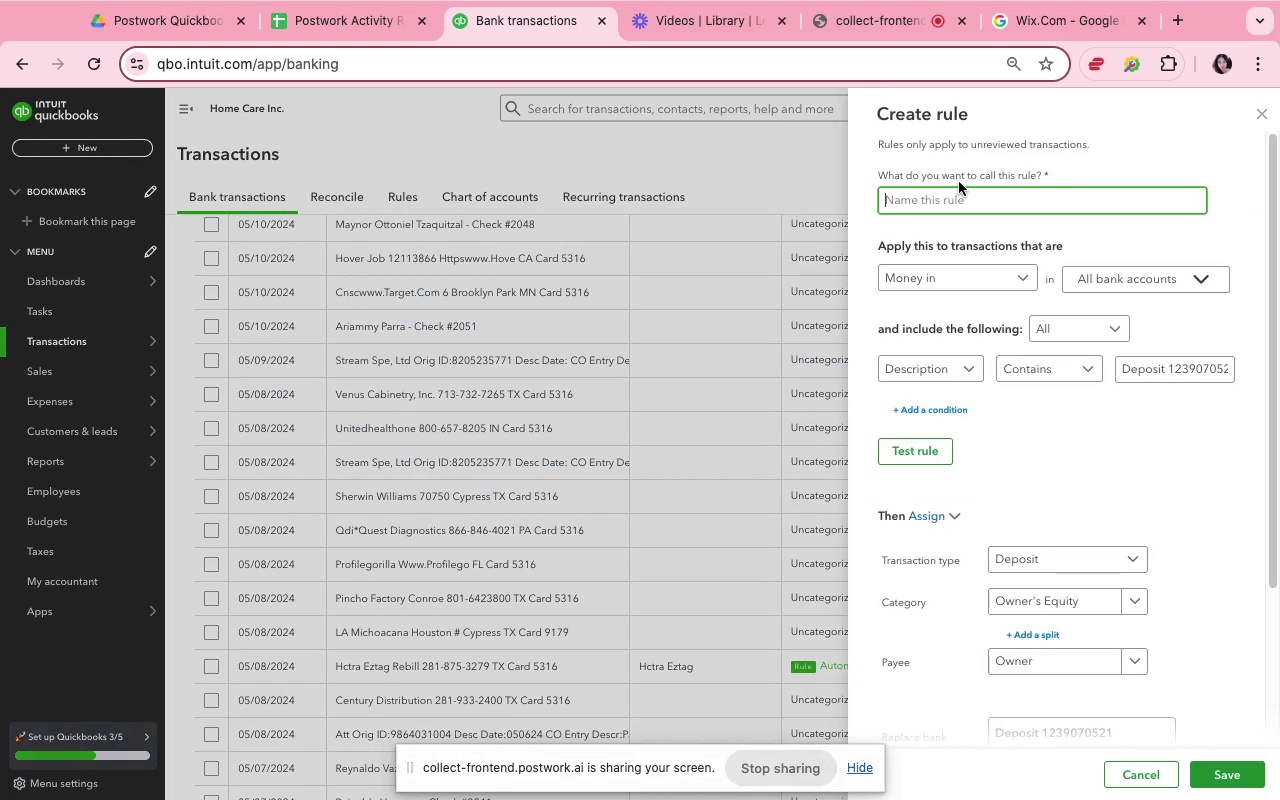 
left_click([970, 200])
 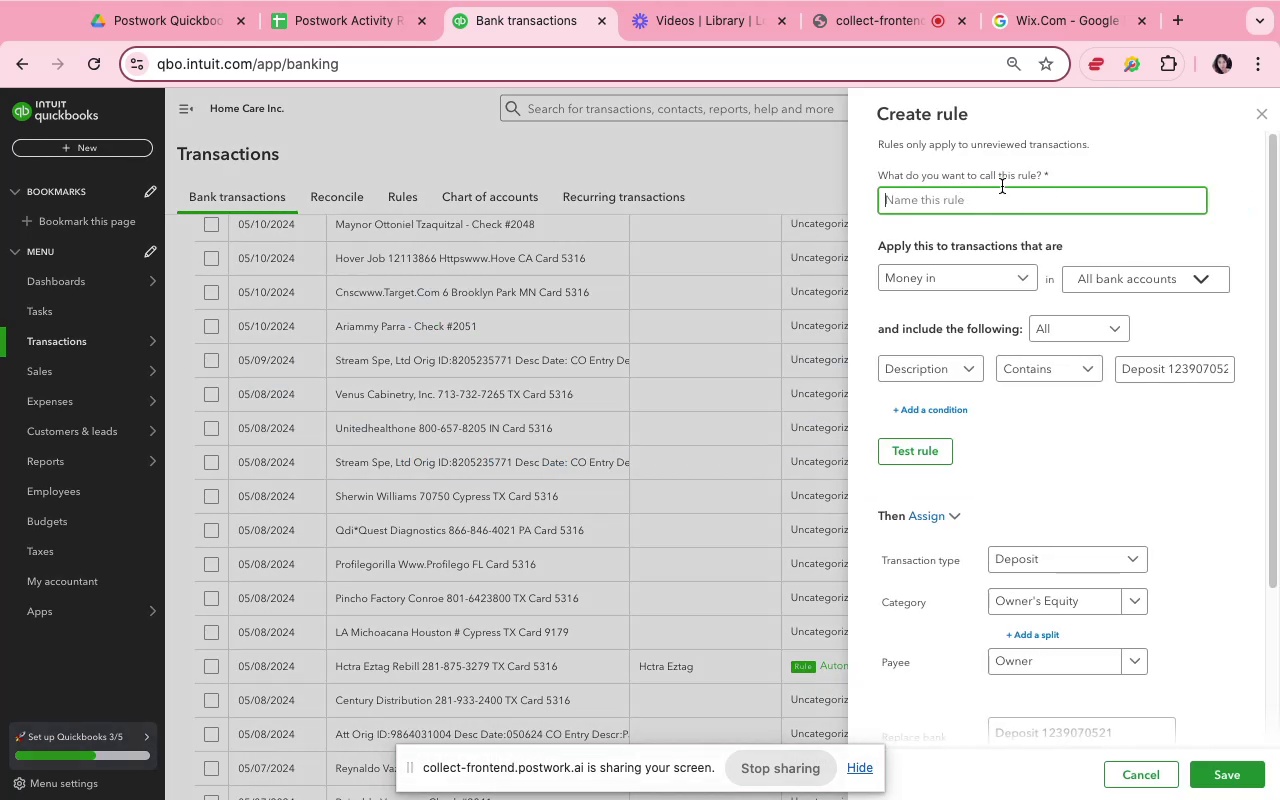 
type(deposit)
 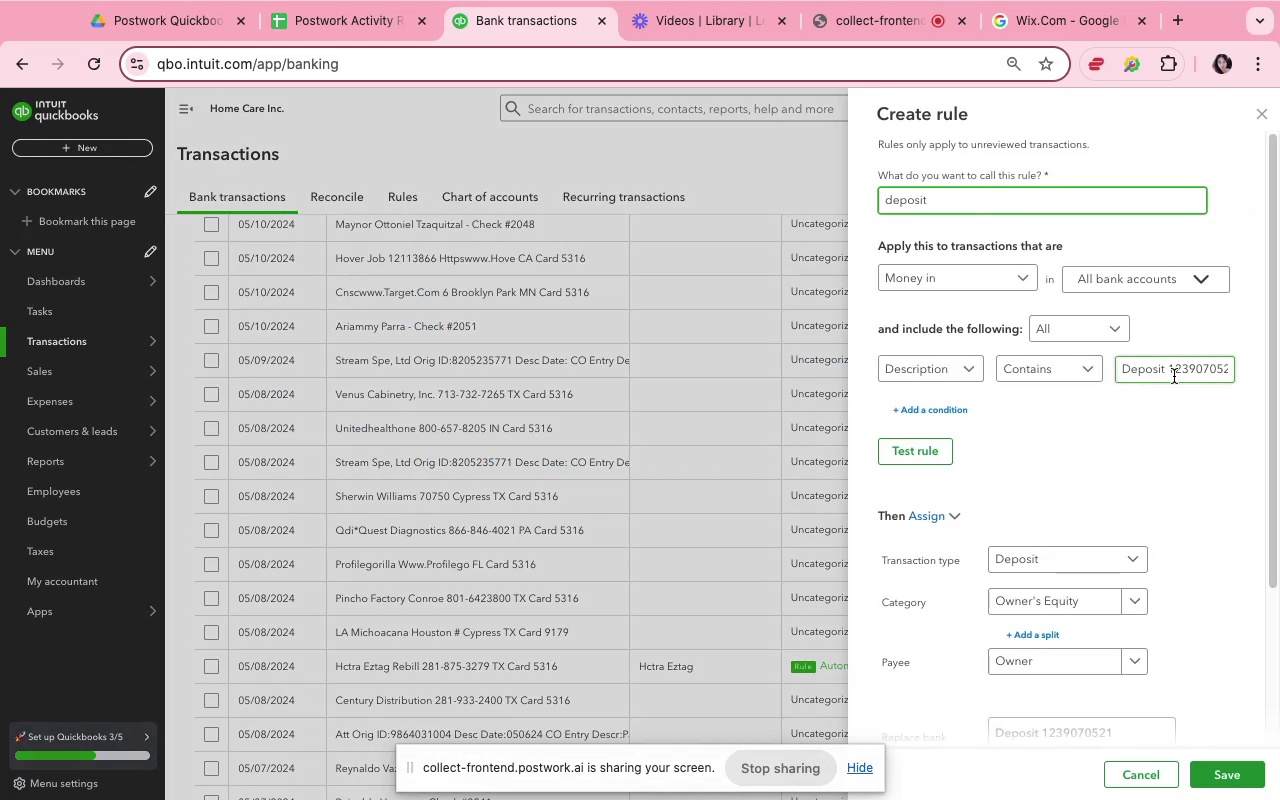 
left_click([1169, 371])
 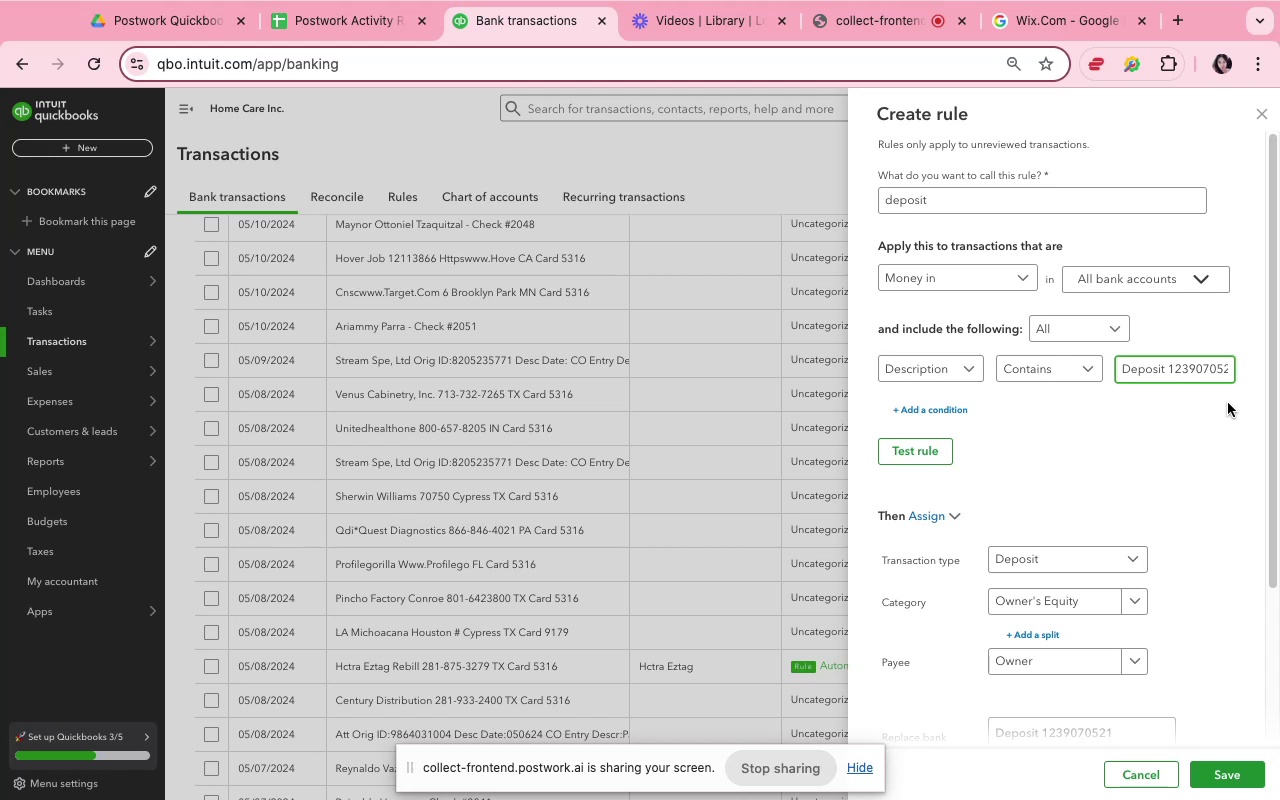 
key(Meta+Shift+ArrowRight)
 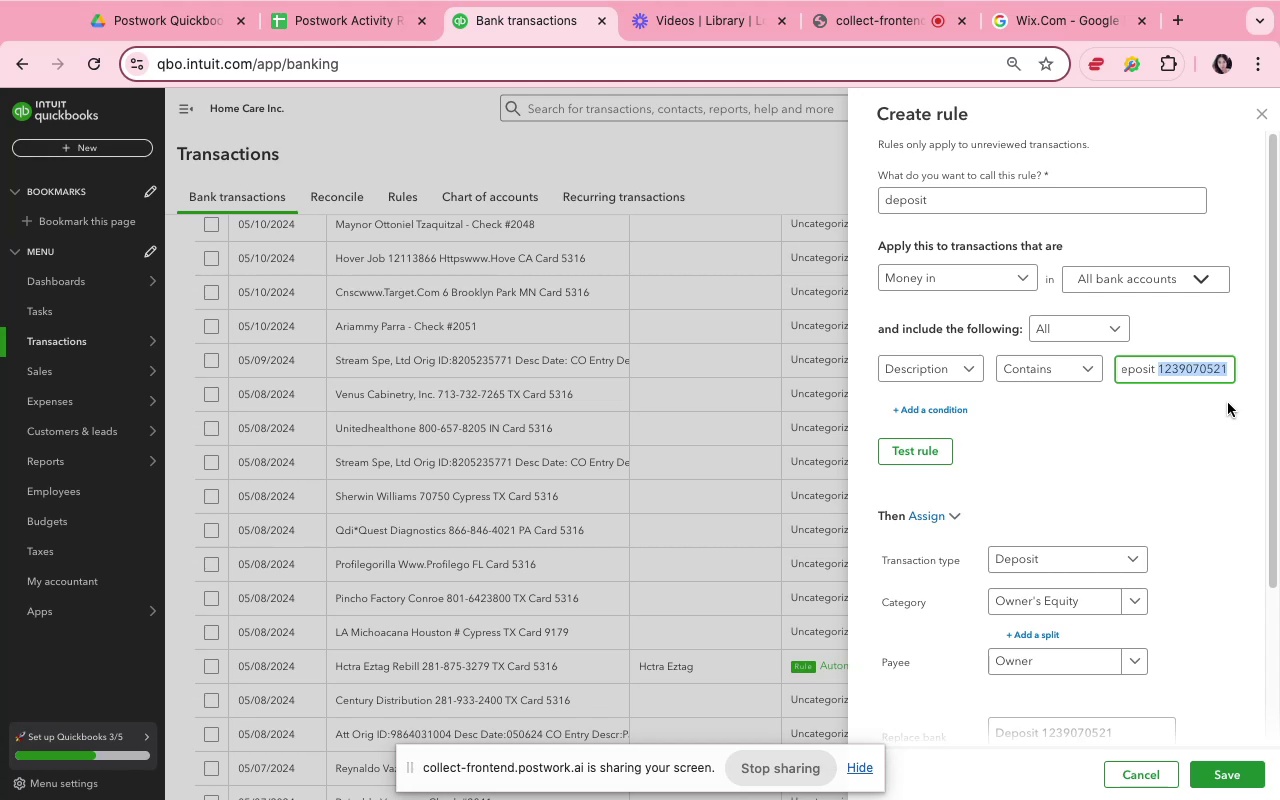 
key(Backspace)
 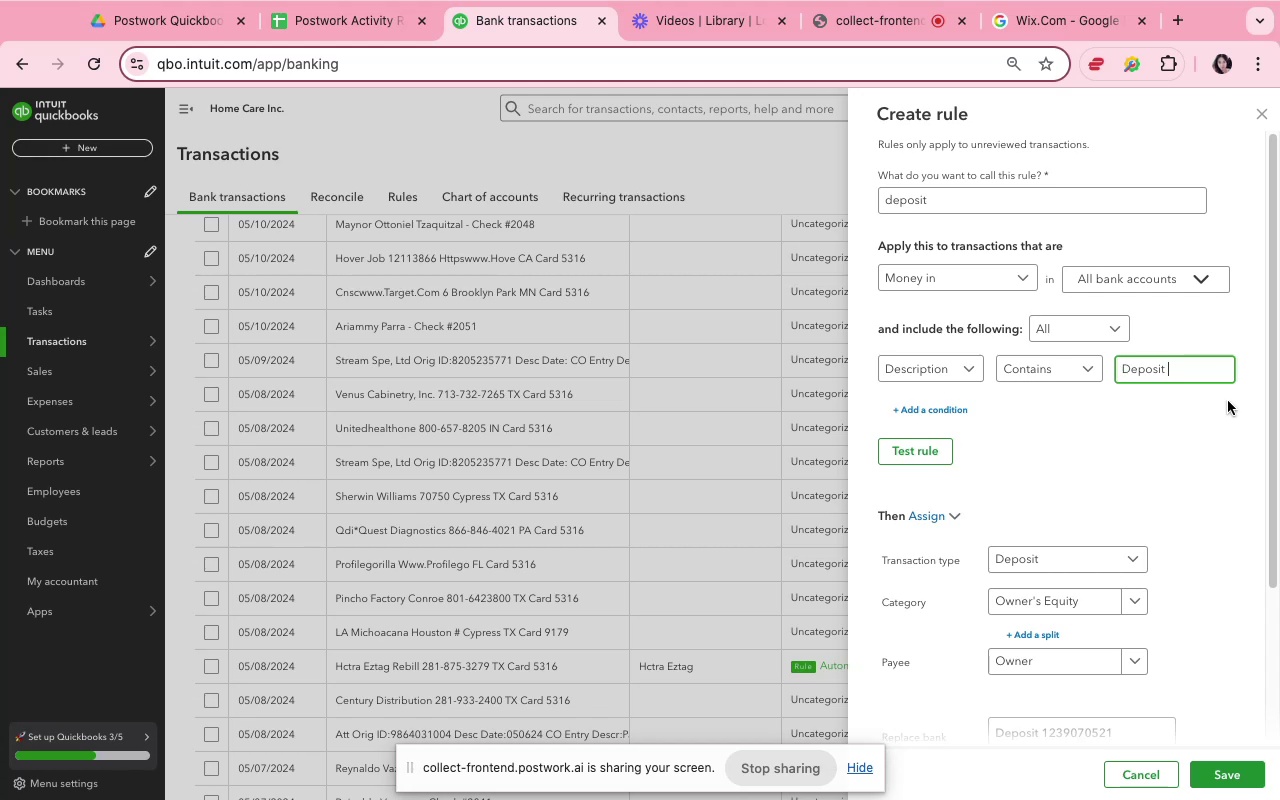 
left_click([1193, 501])
 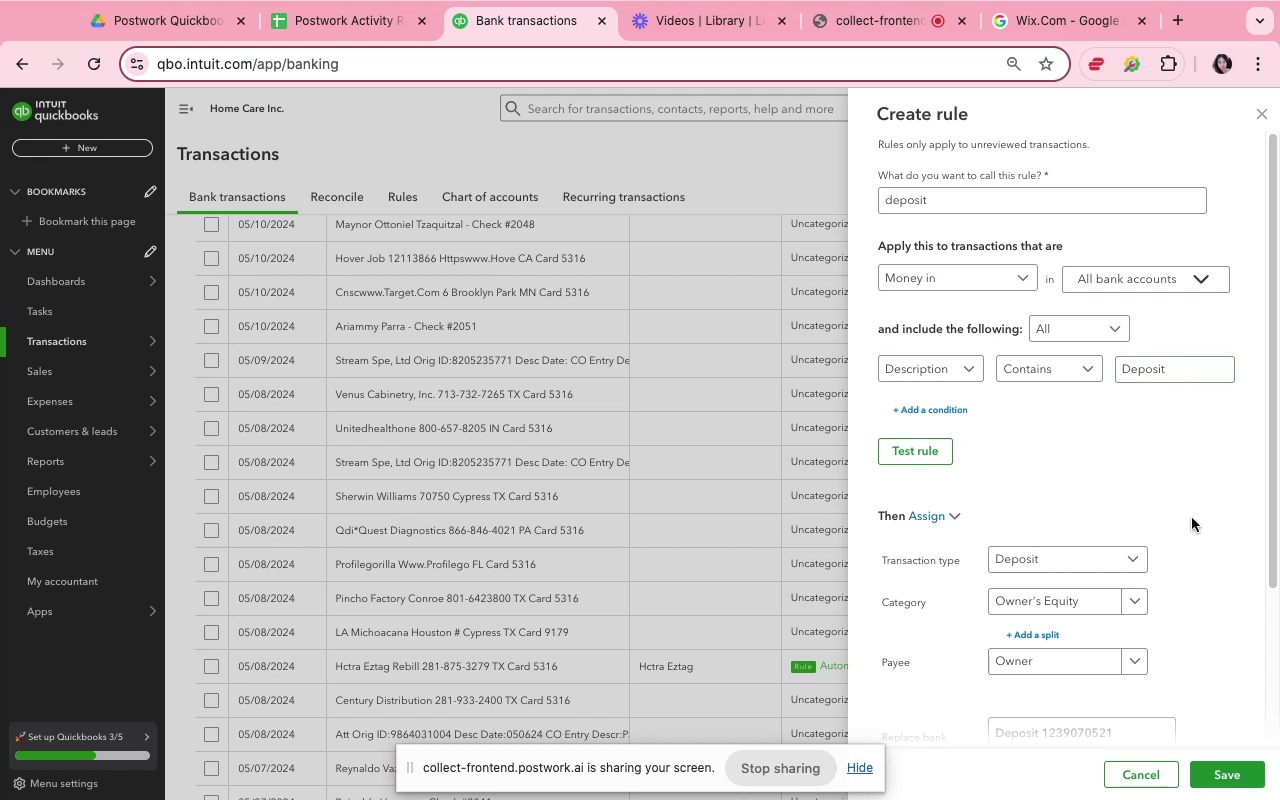 
scroll: coordinate [1191, 518], scroll_direction: down, amount: 6.0
 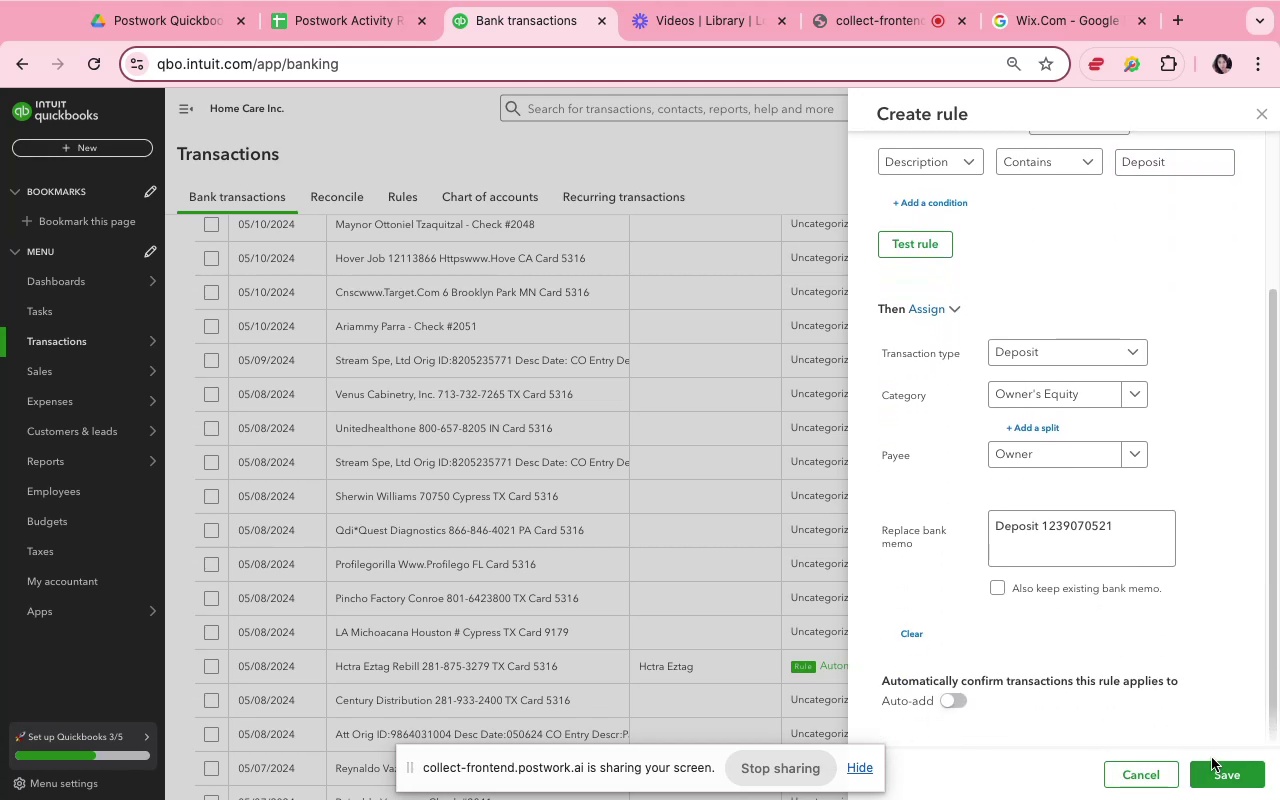 
left_click([1215, 764])
 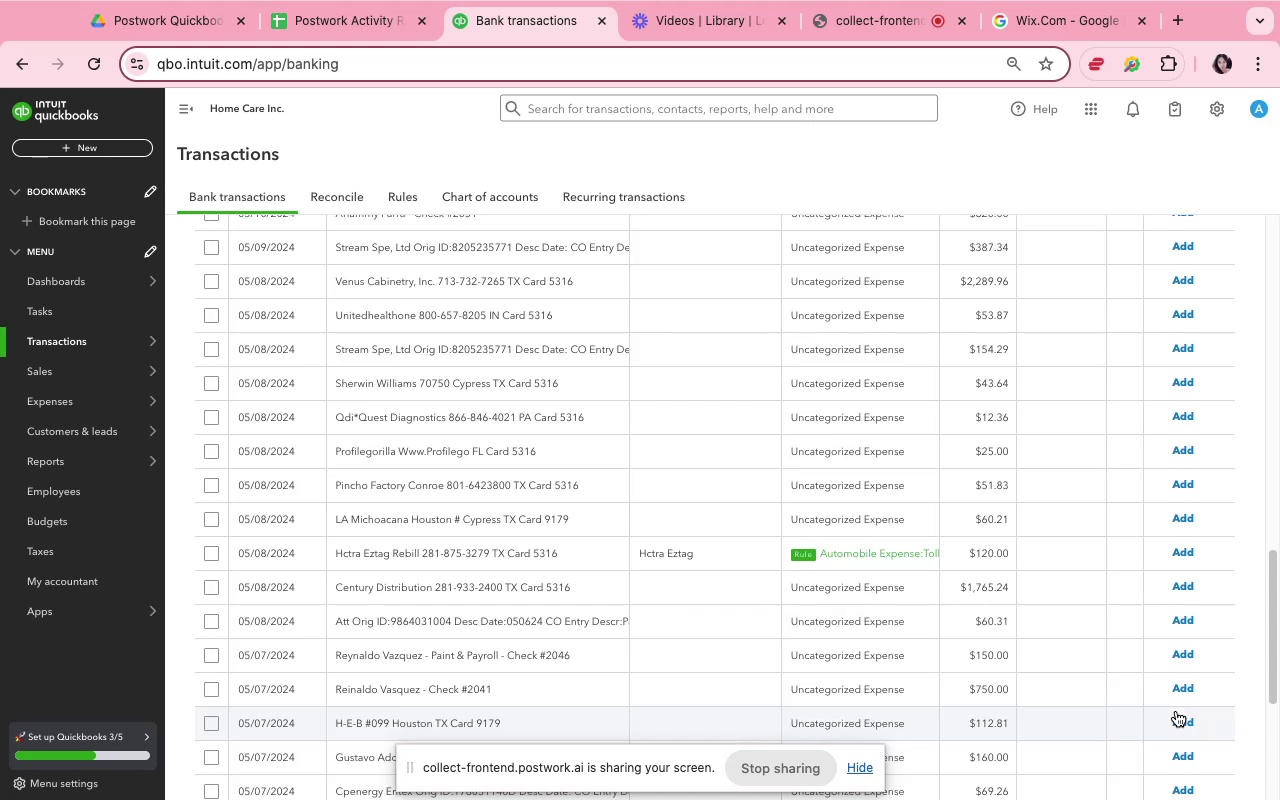 
wait(5.76)
 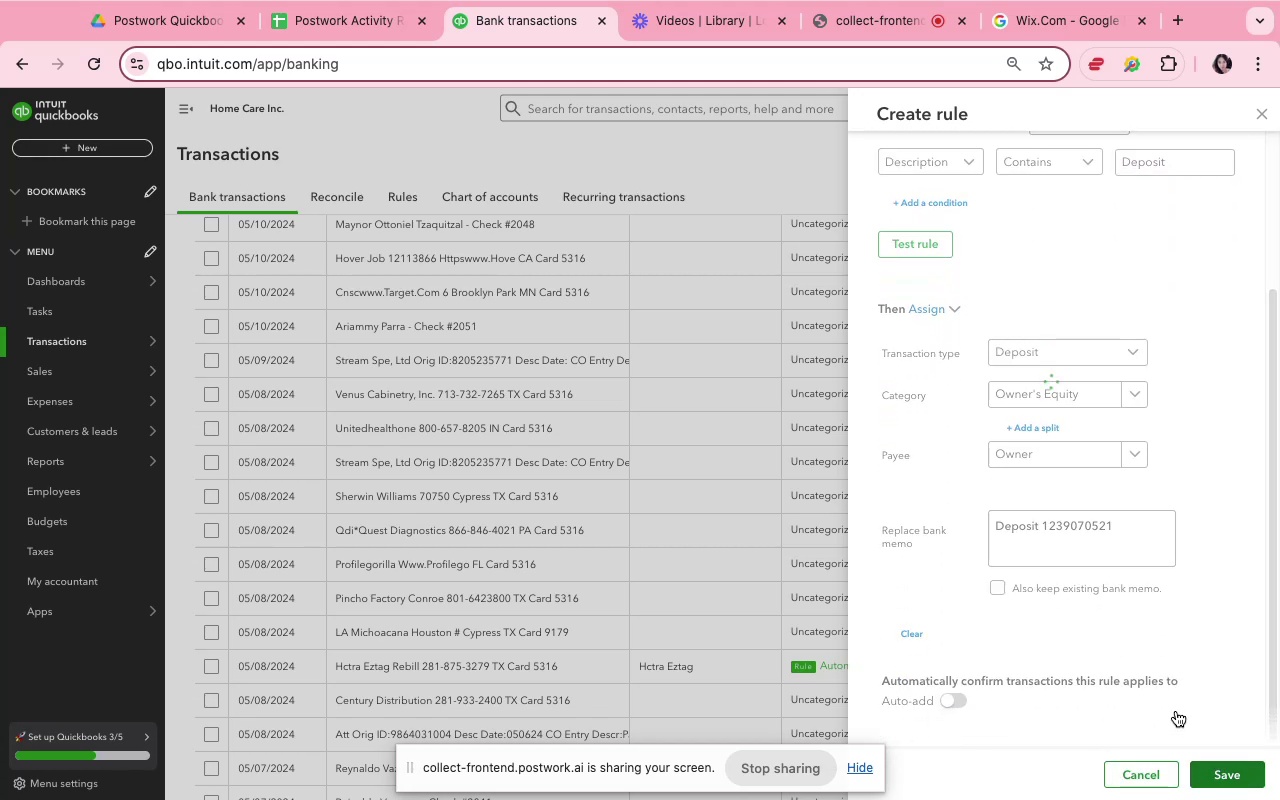 
scroll: coordinate [877, 636], scroll_direction: down, amount: 27.0
 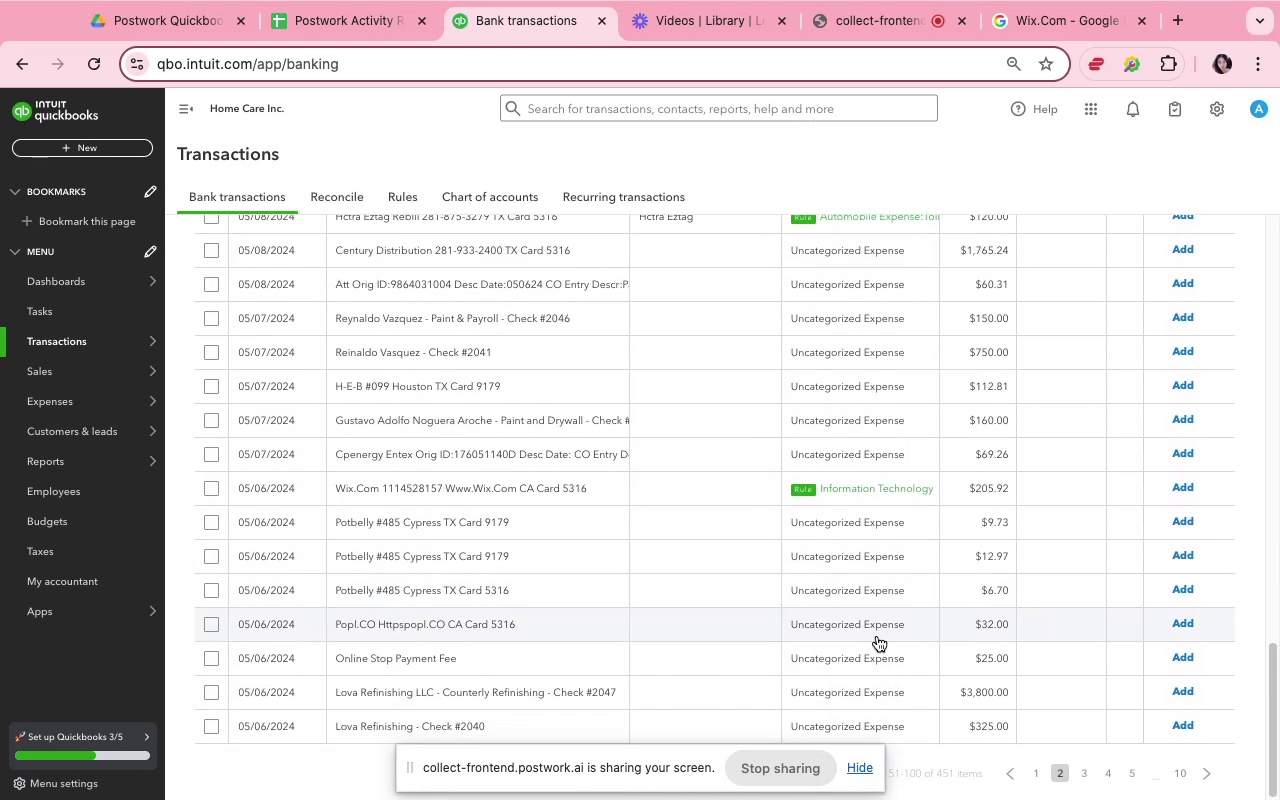 
scroll: coordinate [877, 636], scroll_direction: up, amount: 35.0
 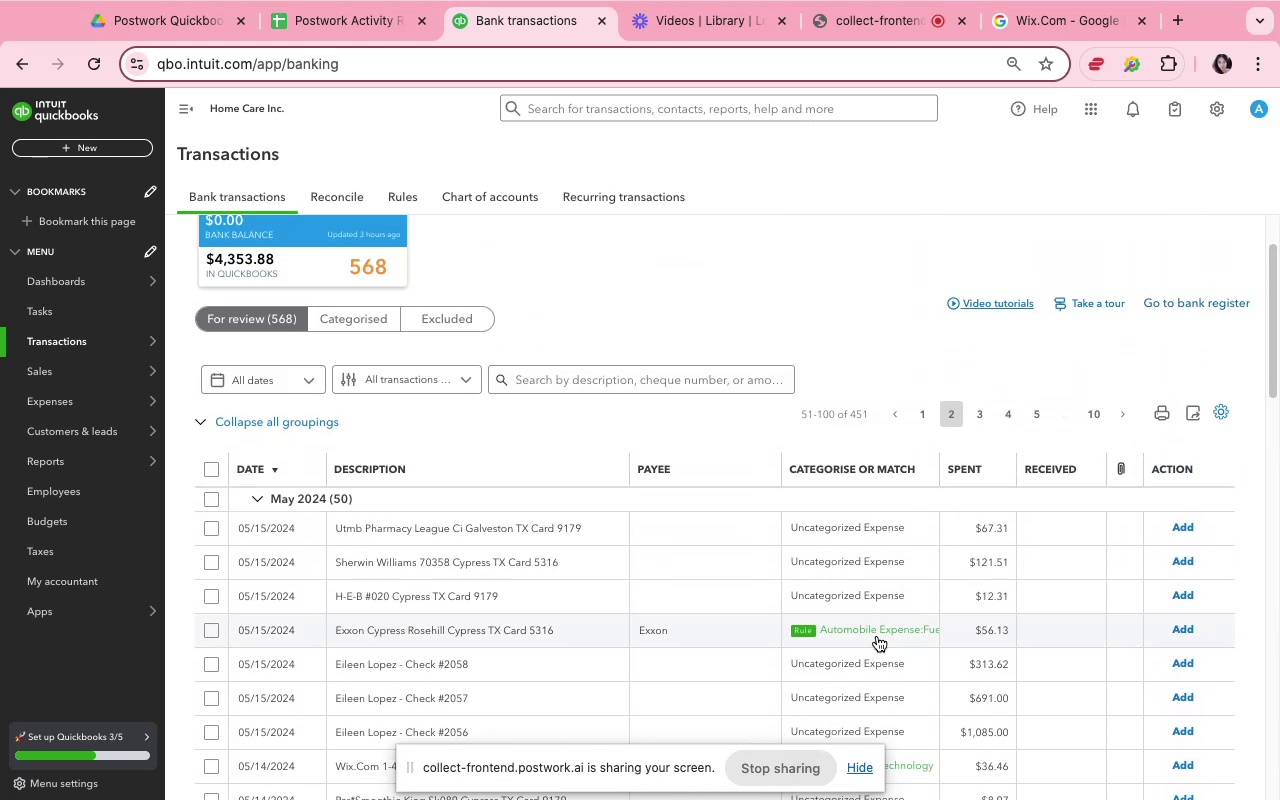 
scroll: coordinate [877, 636], scroll_direction: down, amount: 42.0
 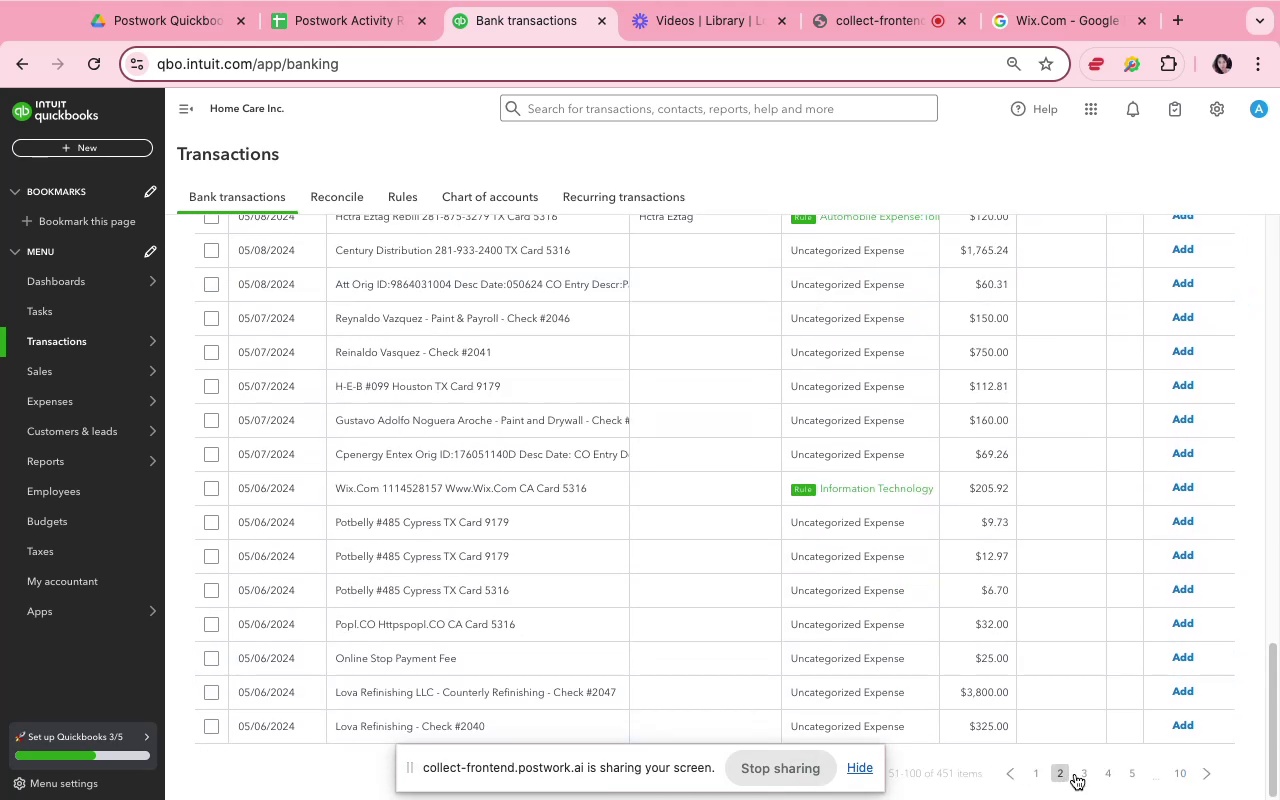 
mouse_move([611, 508])
 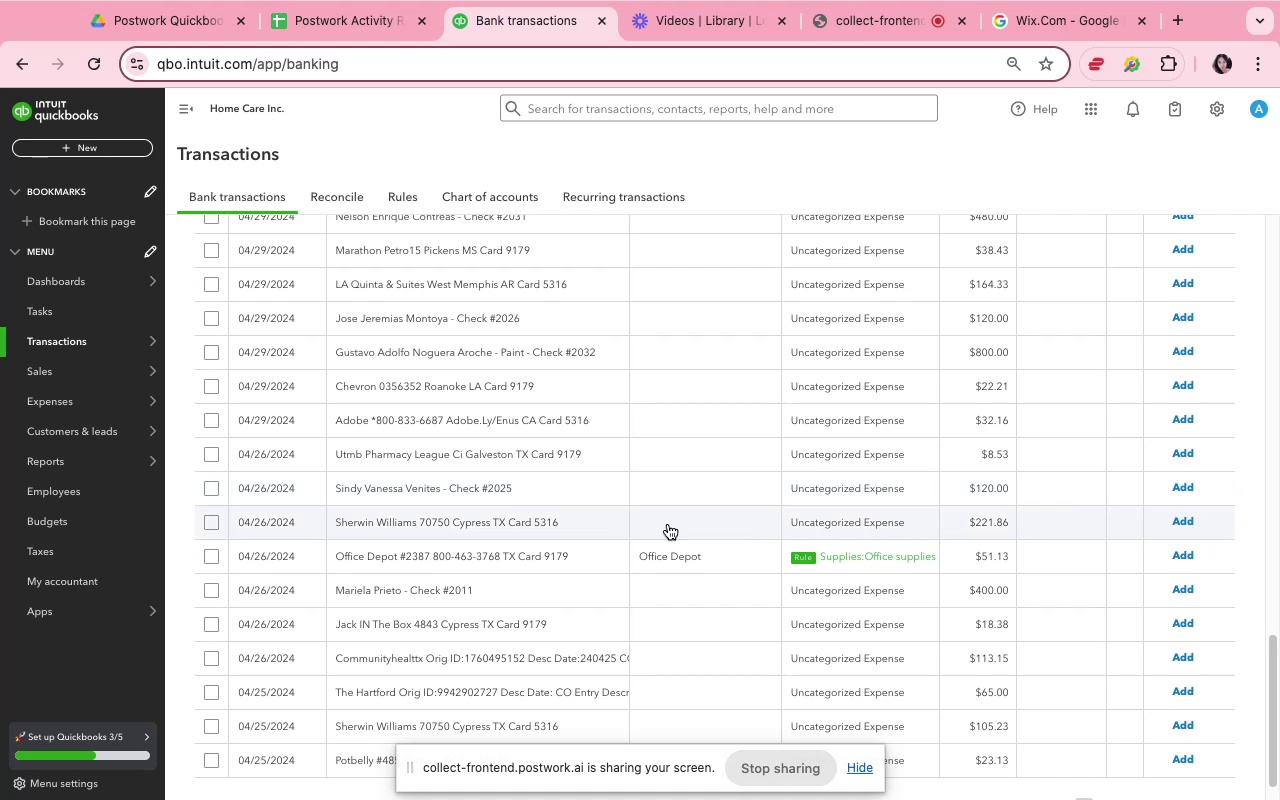 
scroll: coordinate [782, 559], scroll_direction: up, amount: 26.0
 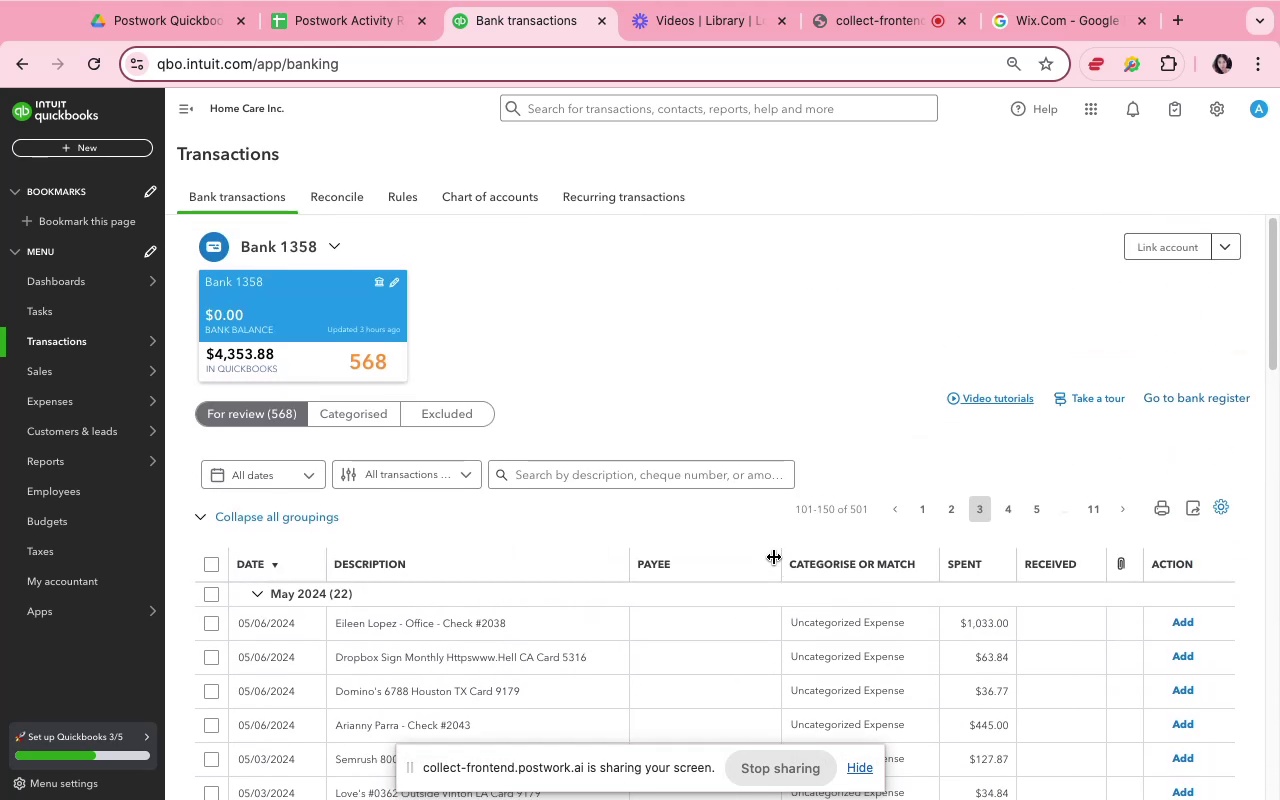 
scroll: coordinate [783, 567], scroll_direction: down, amount: 59.0
 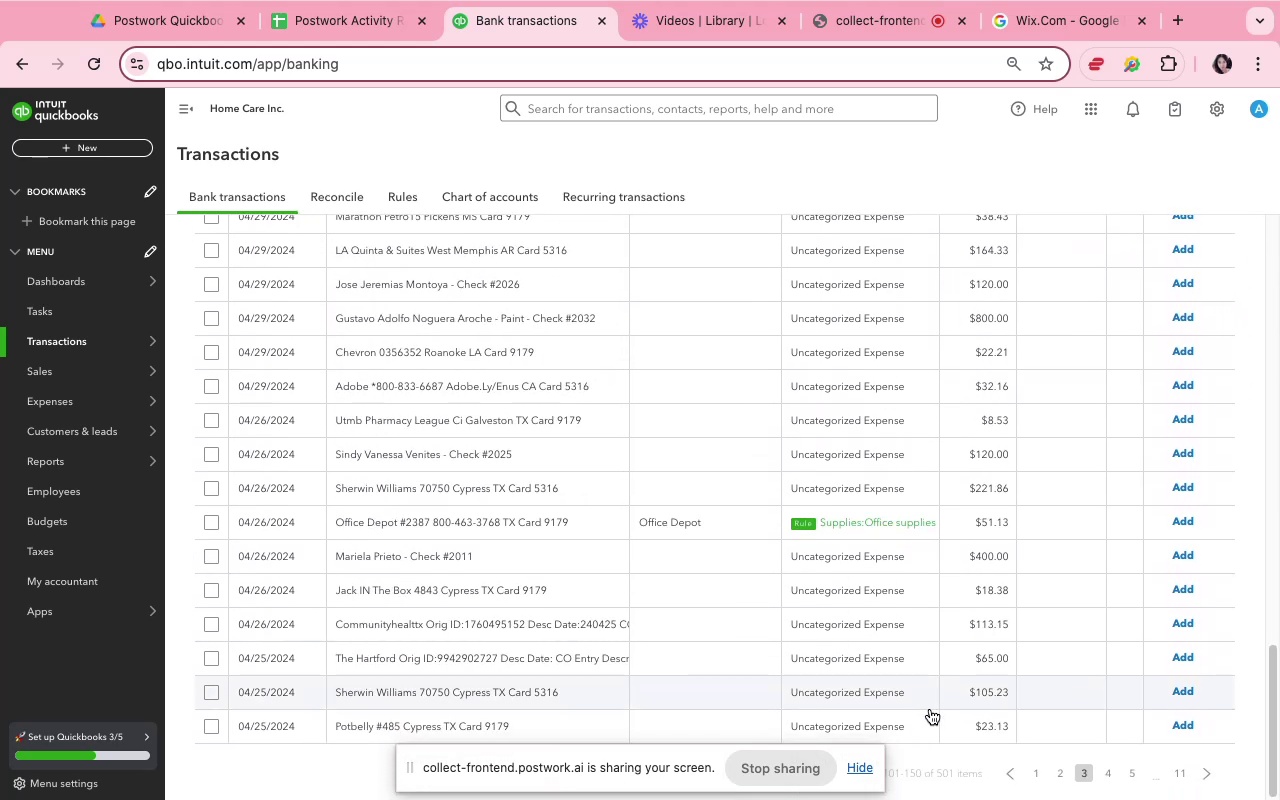 
mouse_move([1020, 733])
 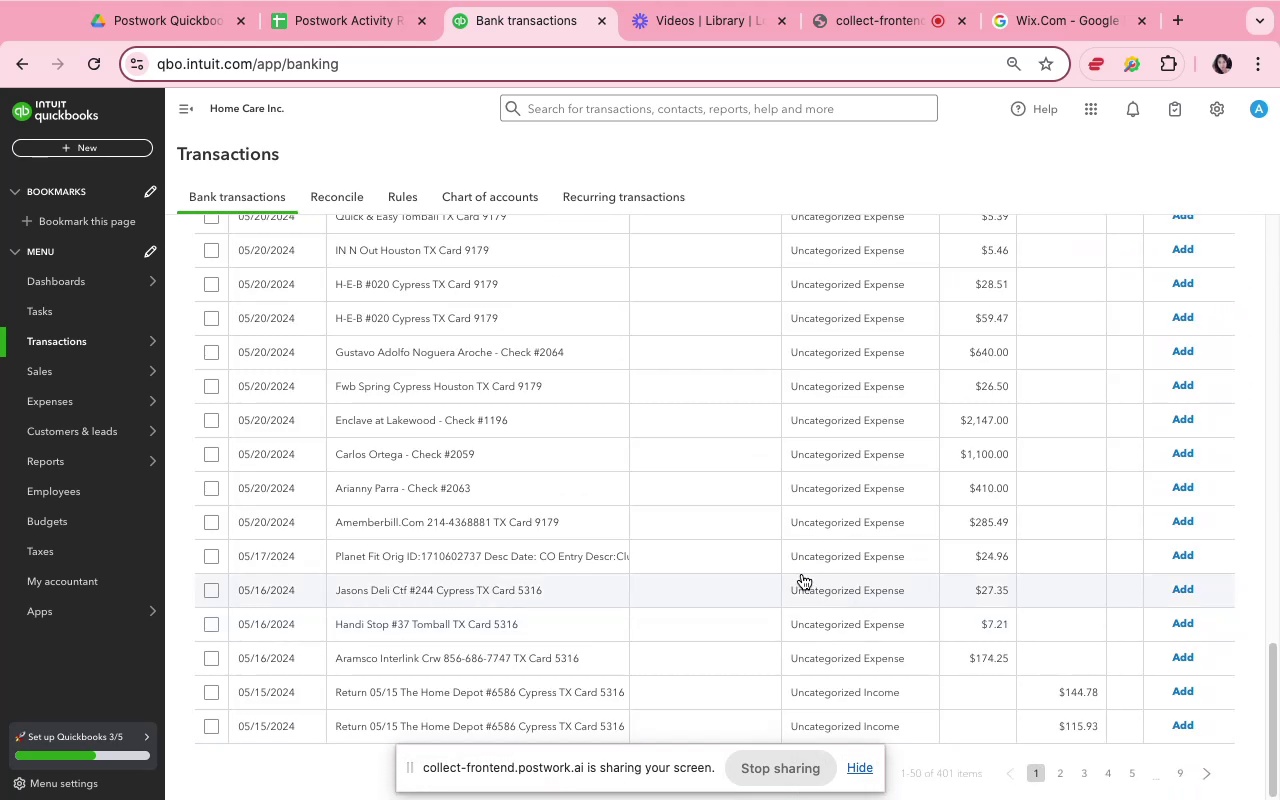 
scroll: coordinate [780, 525], scroll_direction: up, amount: 32.0
 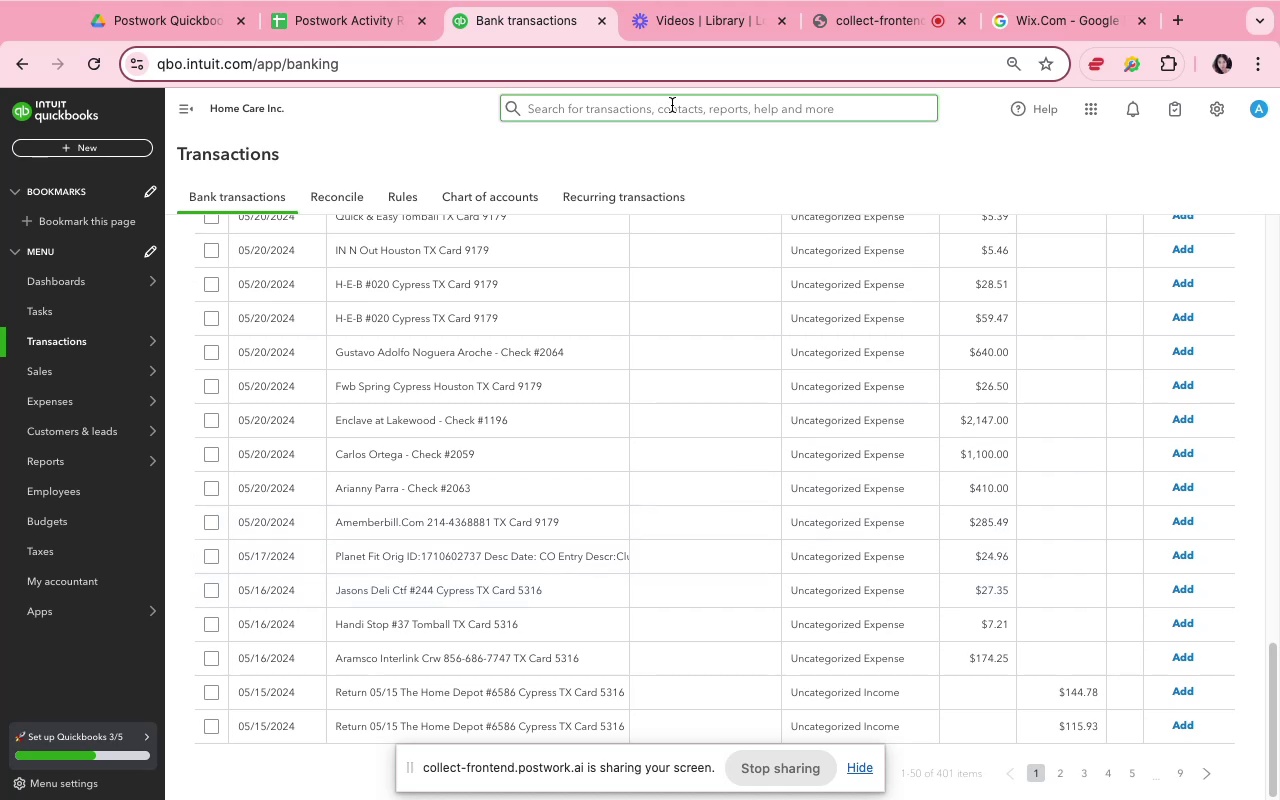 
left_click([673, 106])
 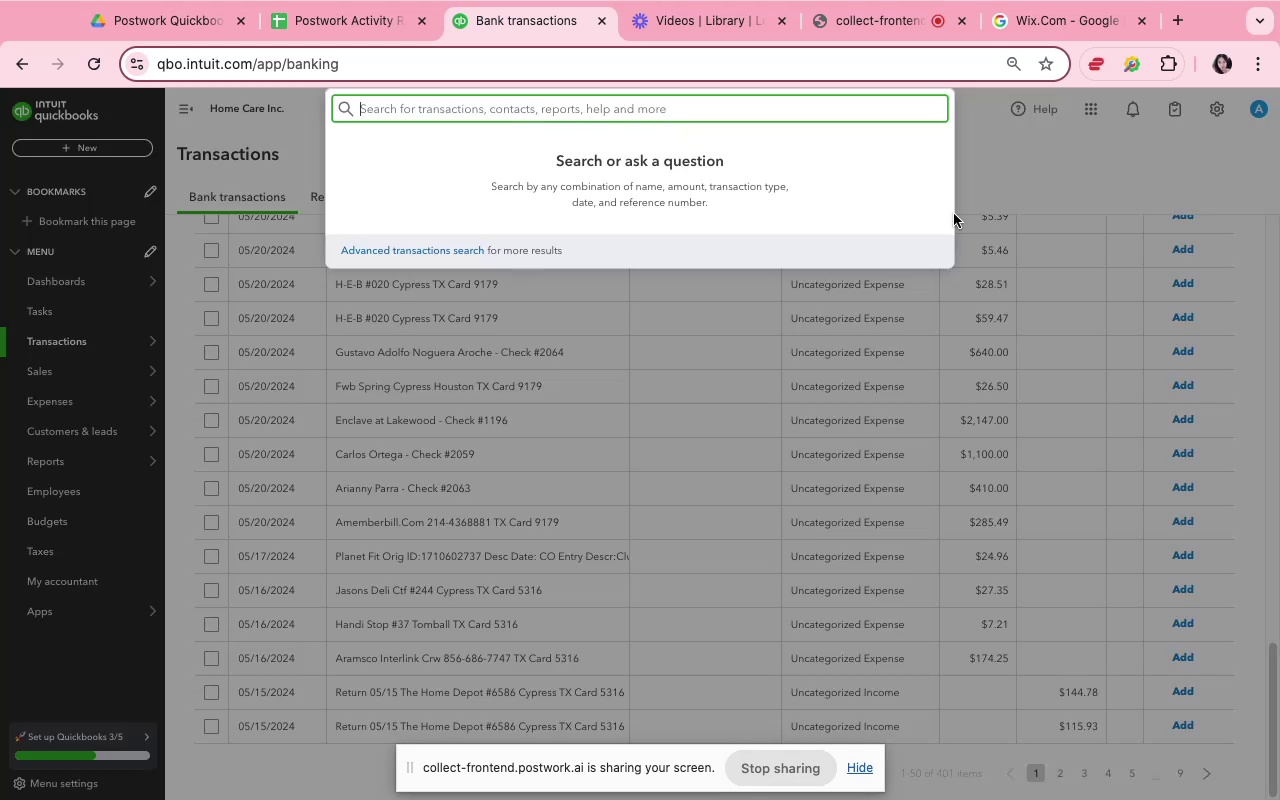 
left_click([1152, 42])
 